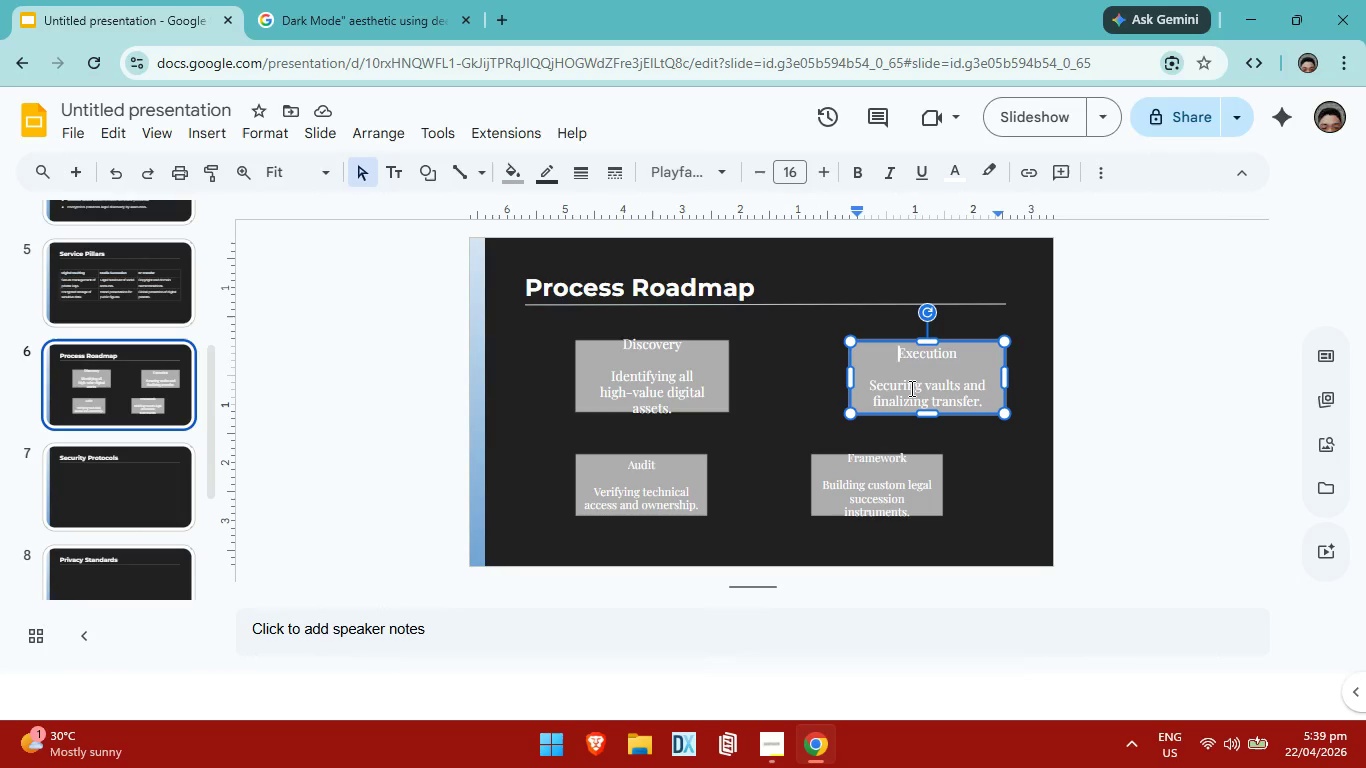 
key(ArrowUp)
 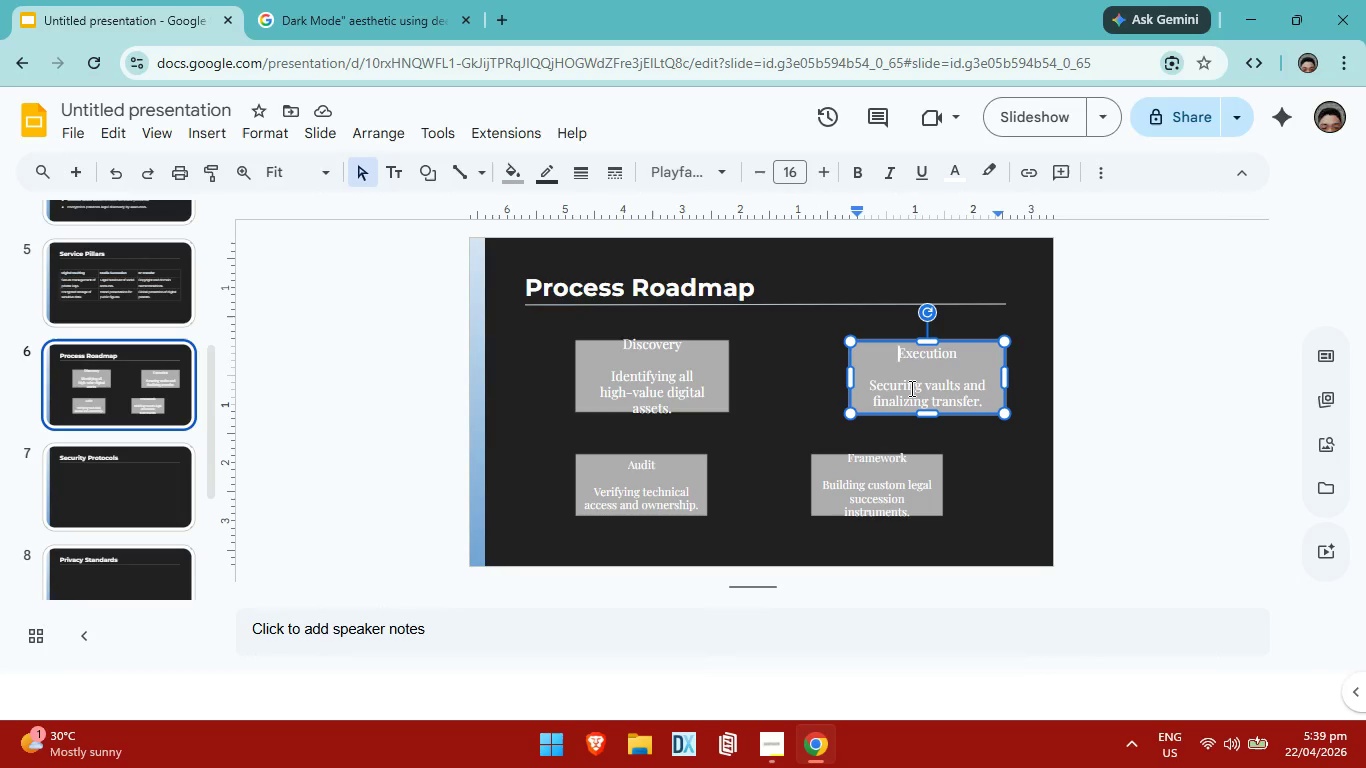 
key(ArrowUp)
 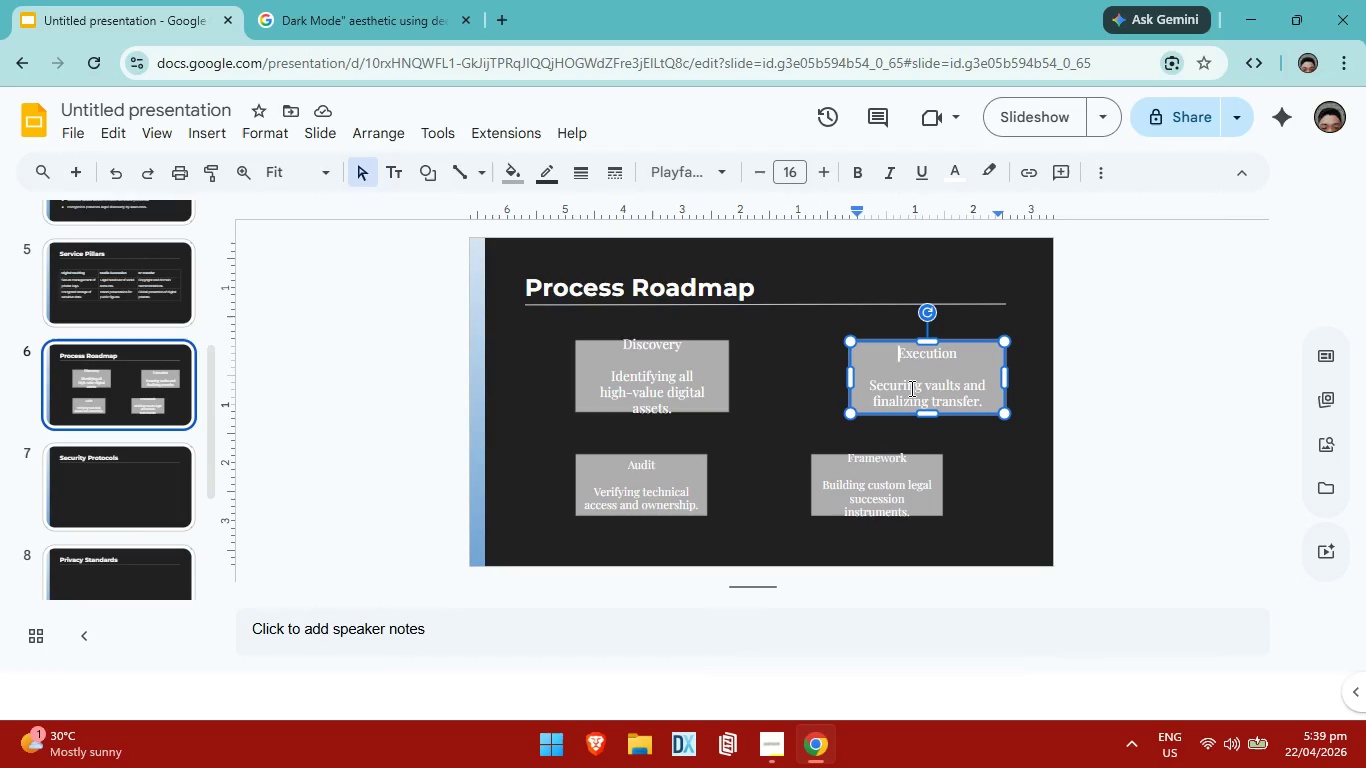 
key(ArrowUp)
 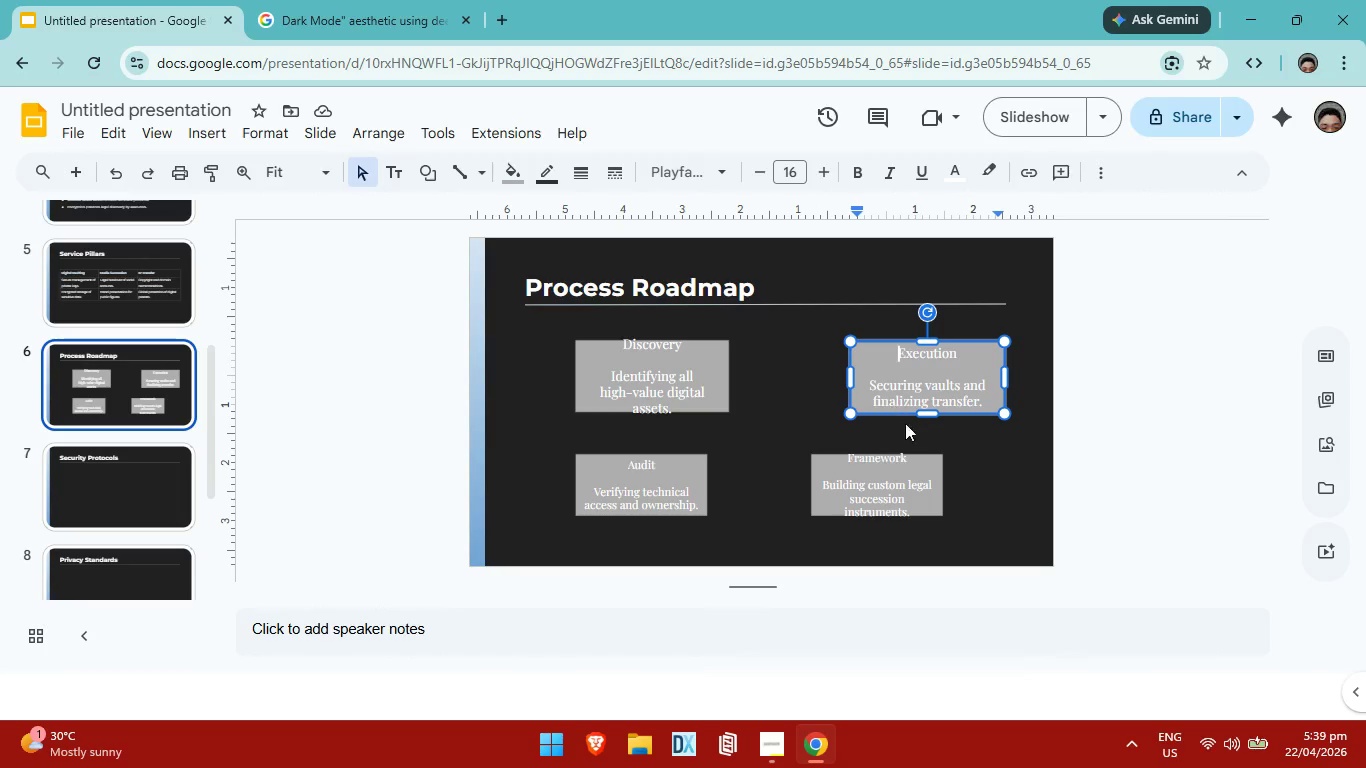 
left_click([916, 431])
 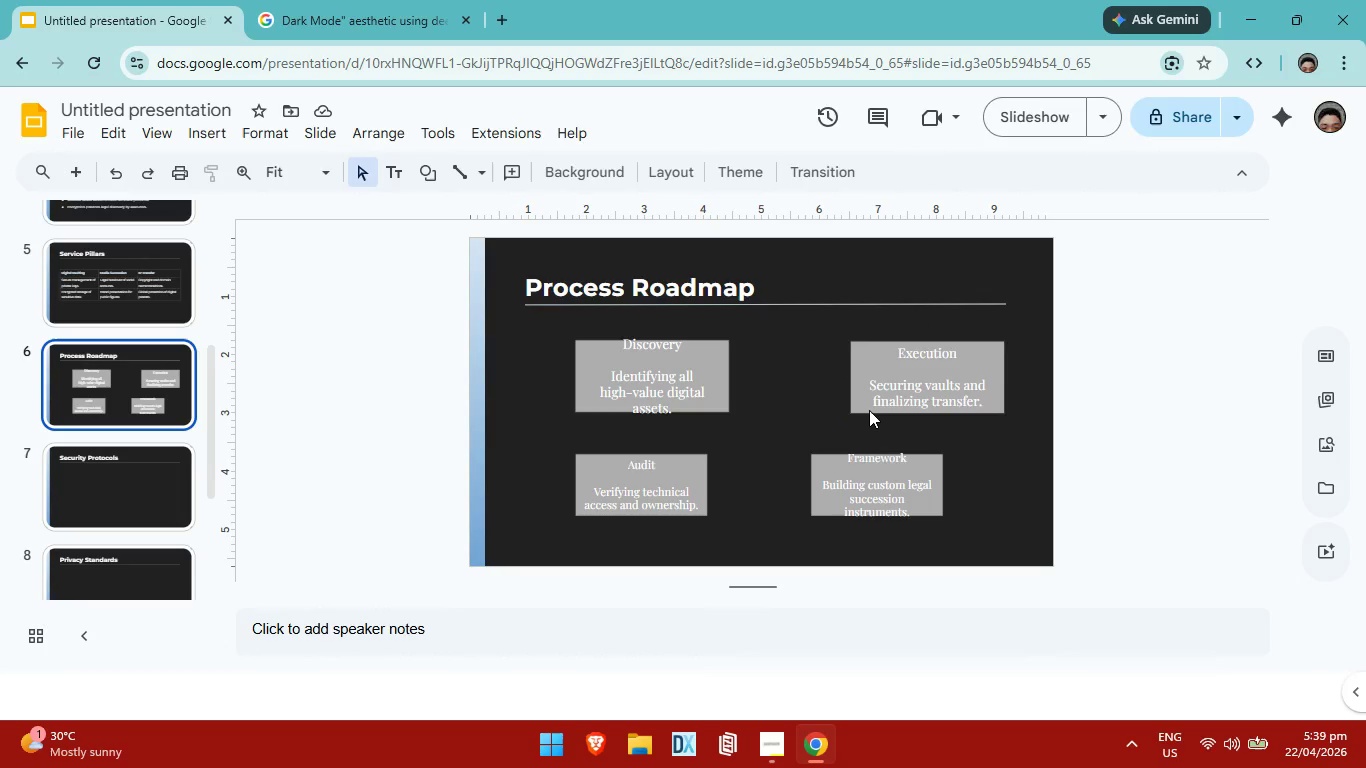 
left_click([869, 410])
 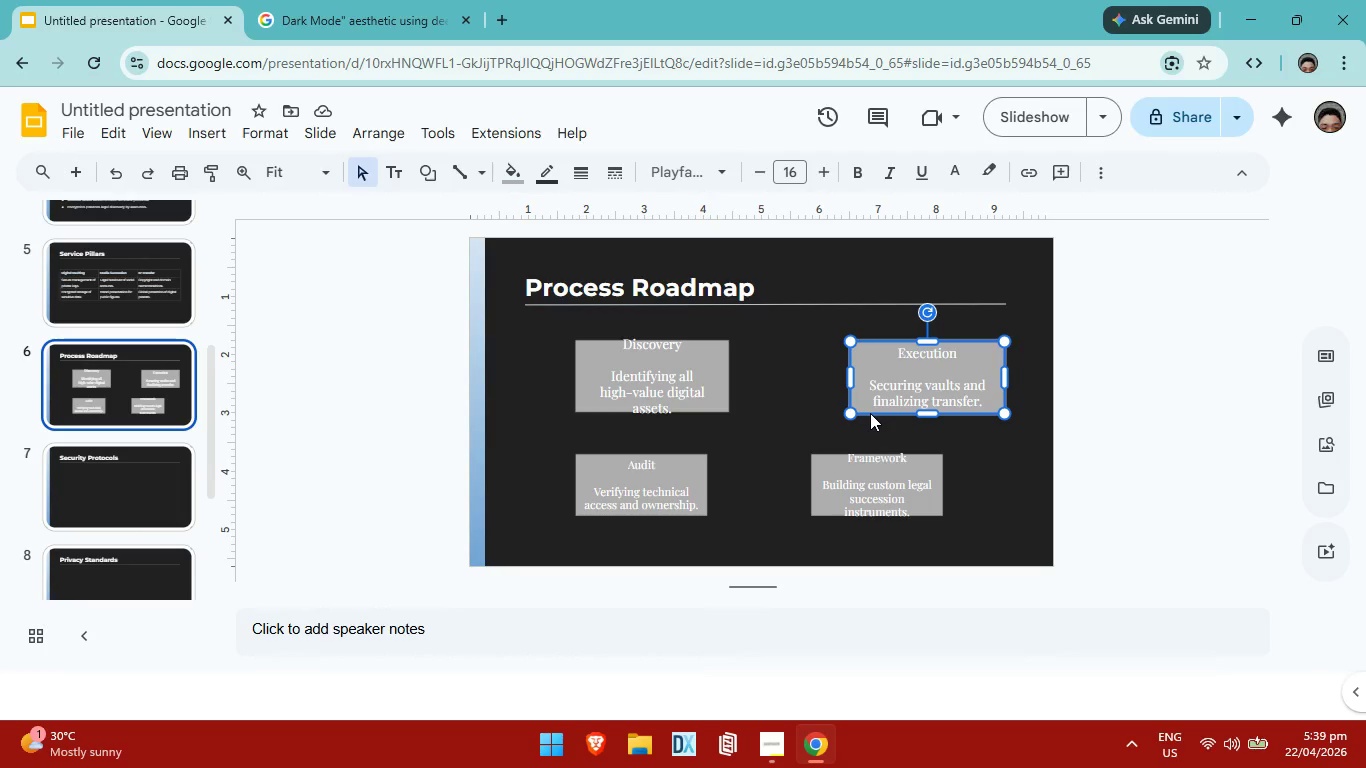 
left_click([870, 413])
 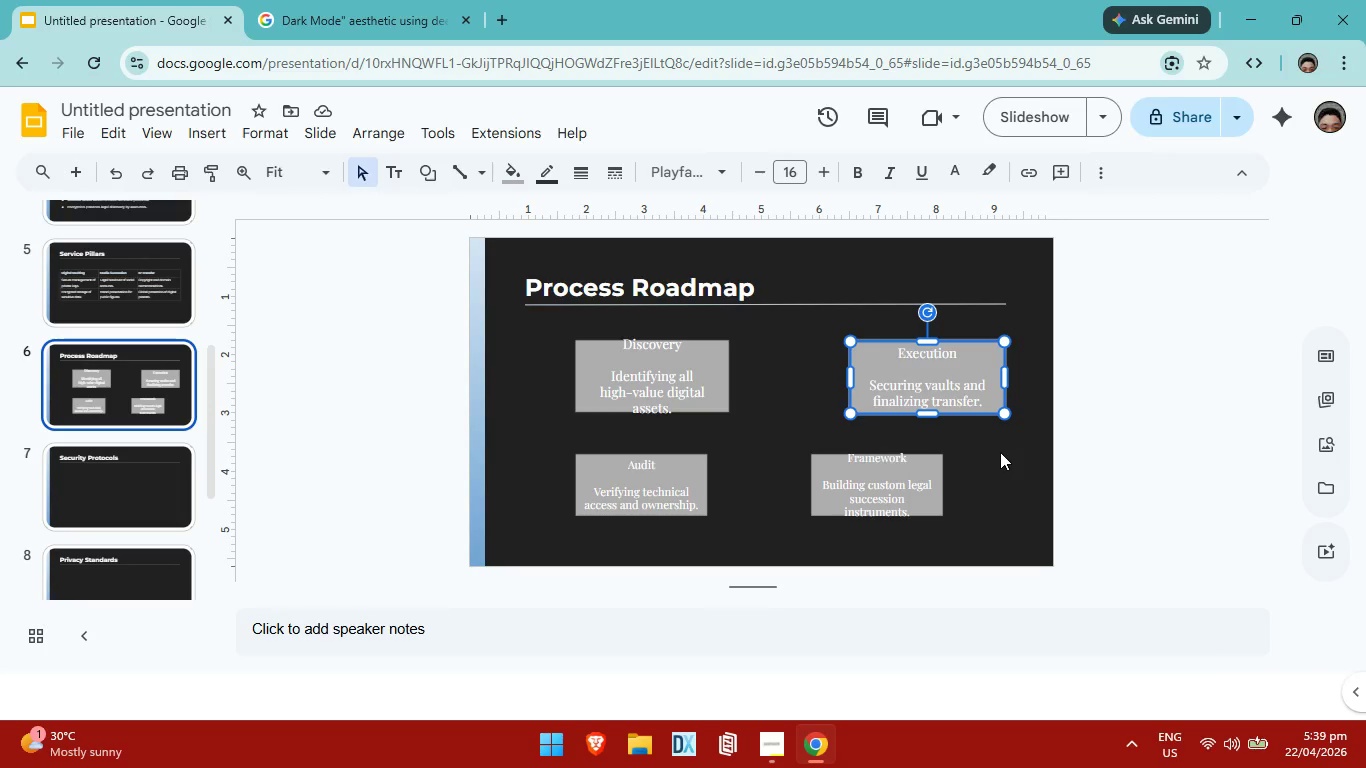 
left_click([1000, 452])
 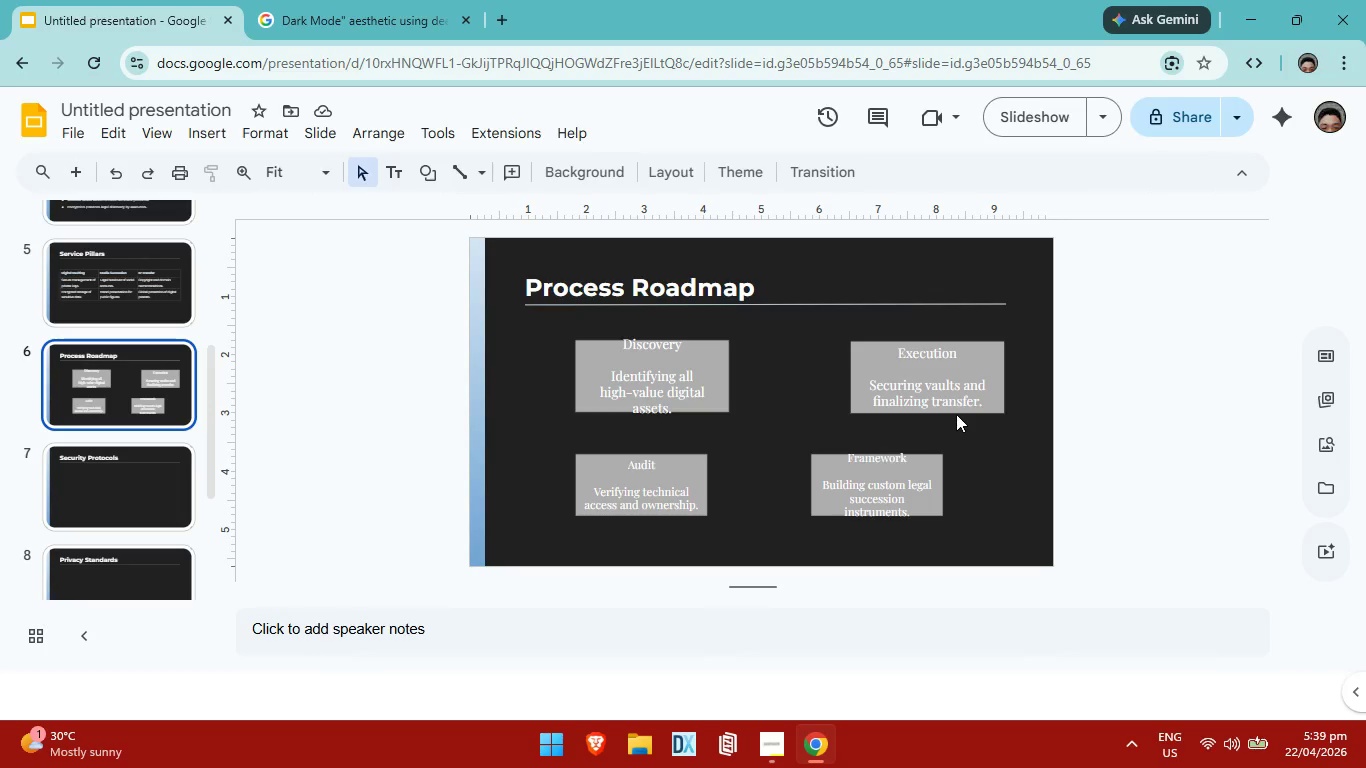 
left_click([956, 414])
 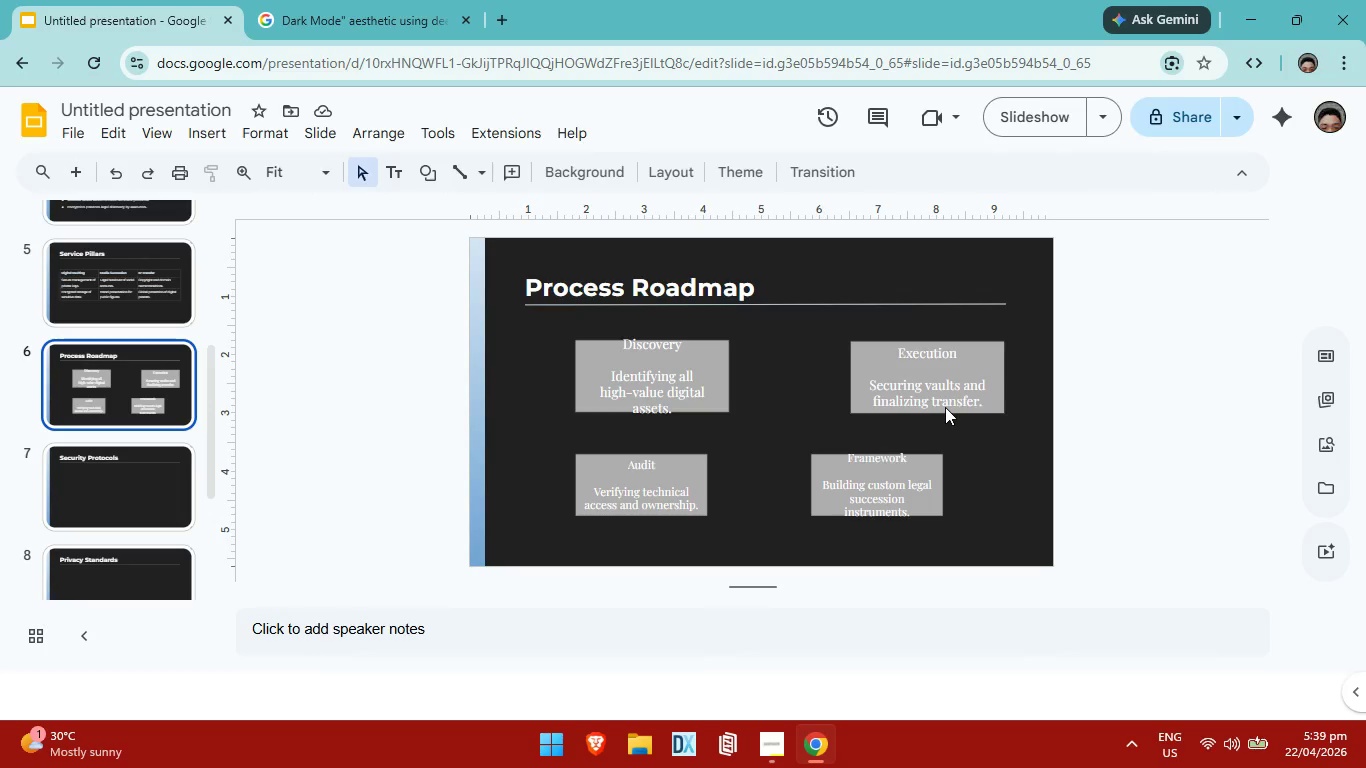 
left_click([945, 407])
 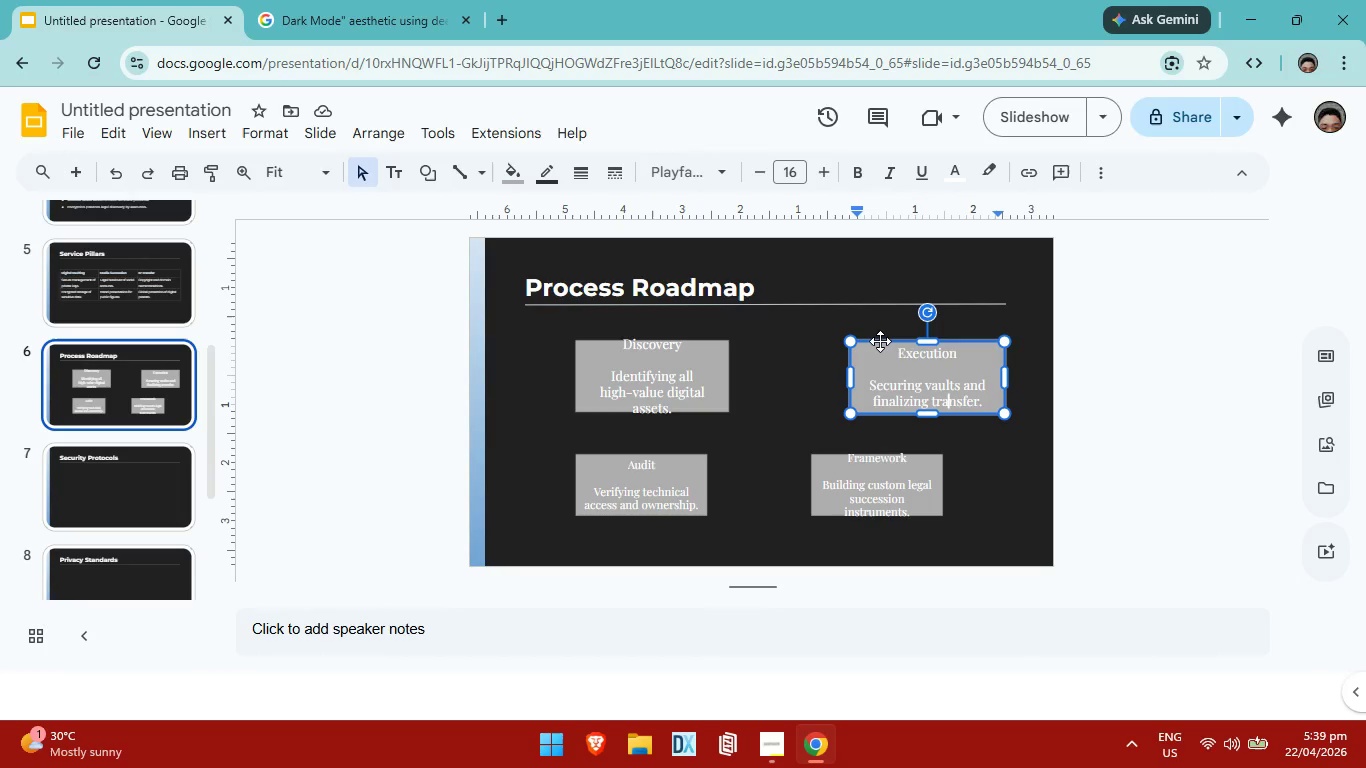 
left_click_drag(start_coordinate=[880, 341], to_coordinate=[854, 337])
 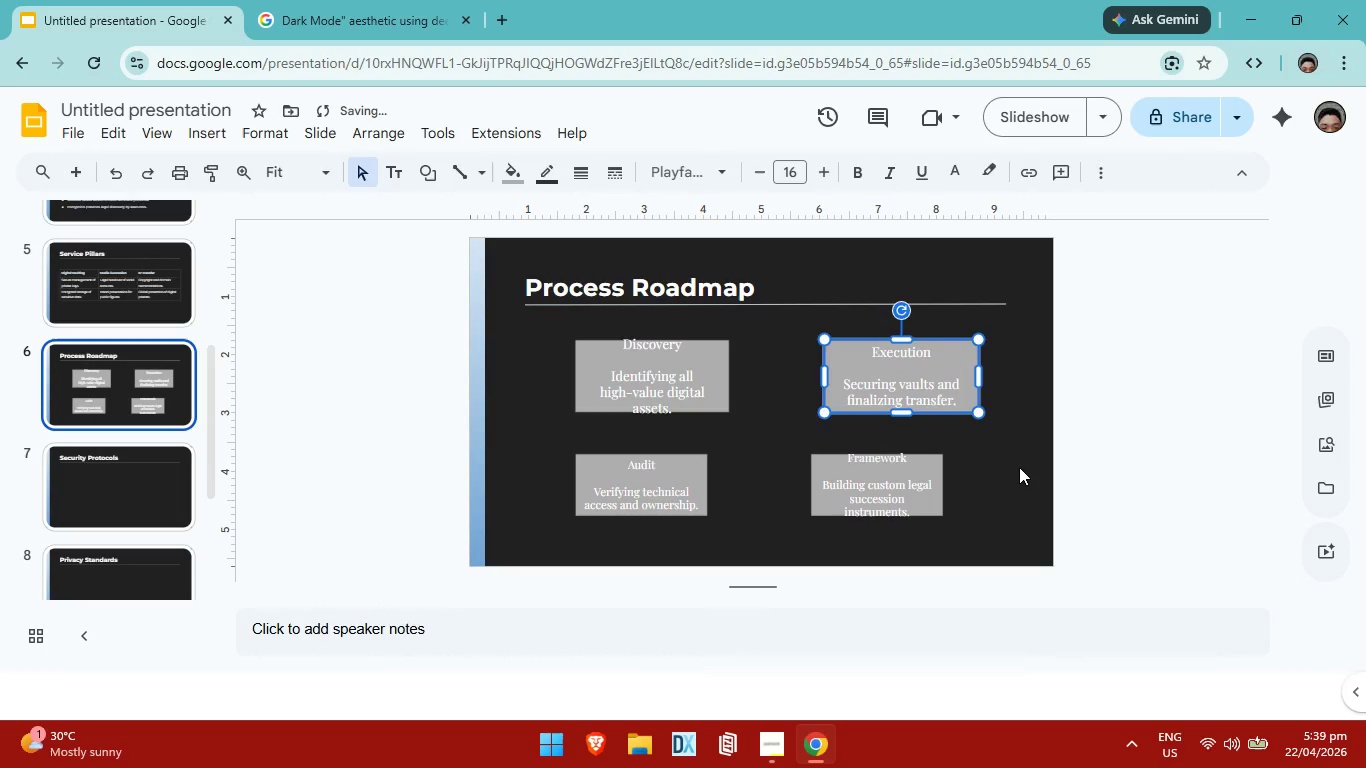 
left_click([1019, 467])
 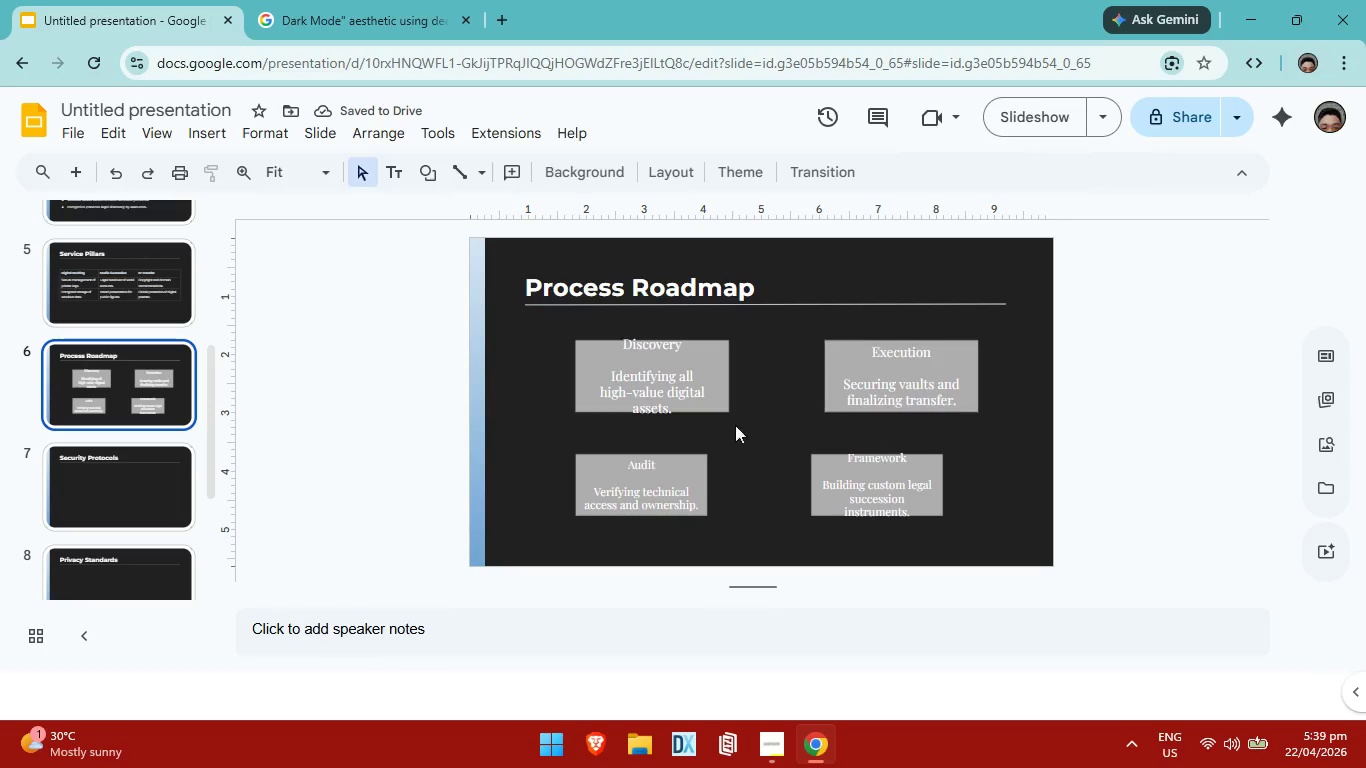 
wait(5.42)
 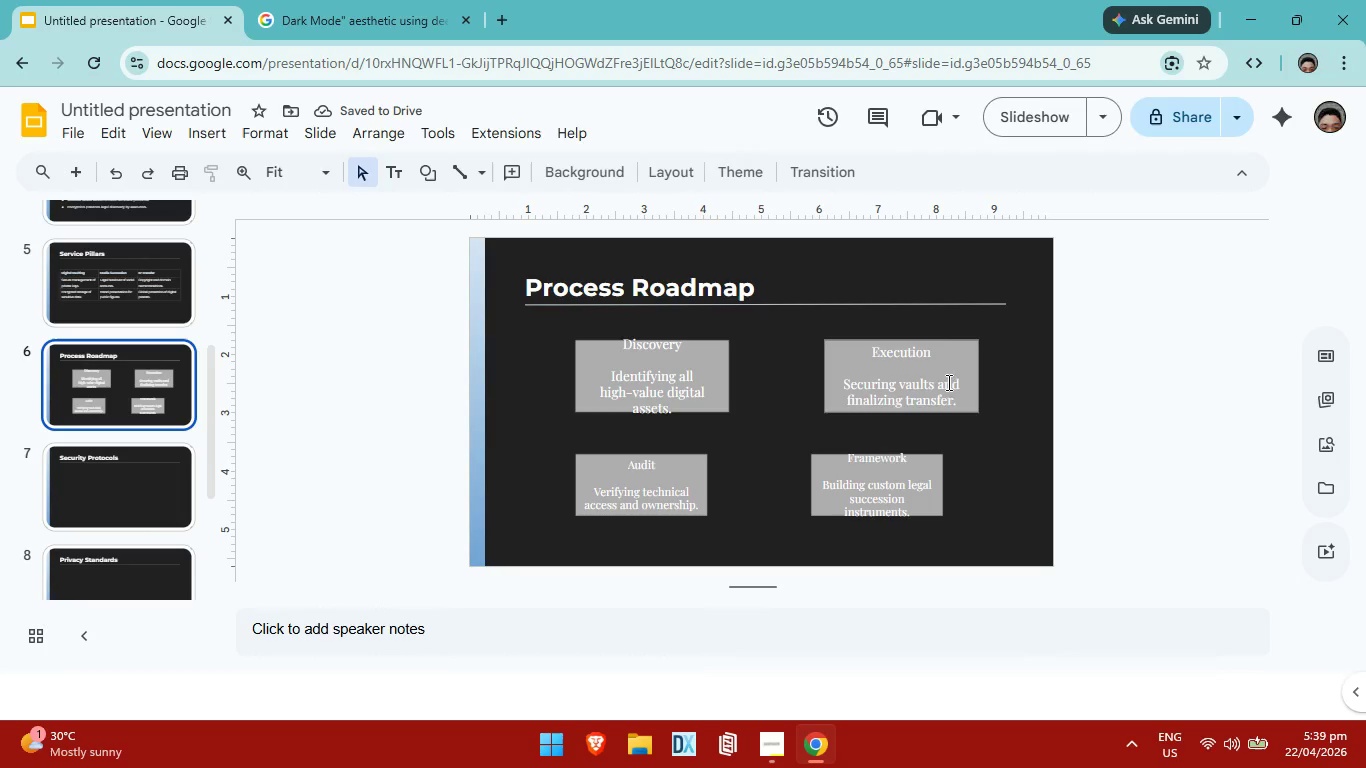 
left_click([709, 380])
 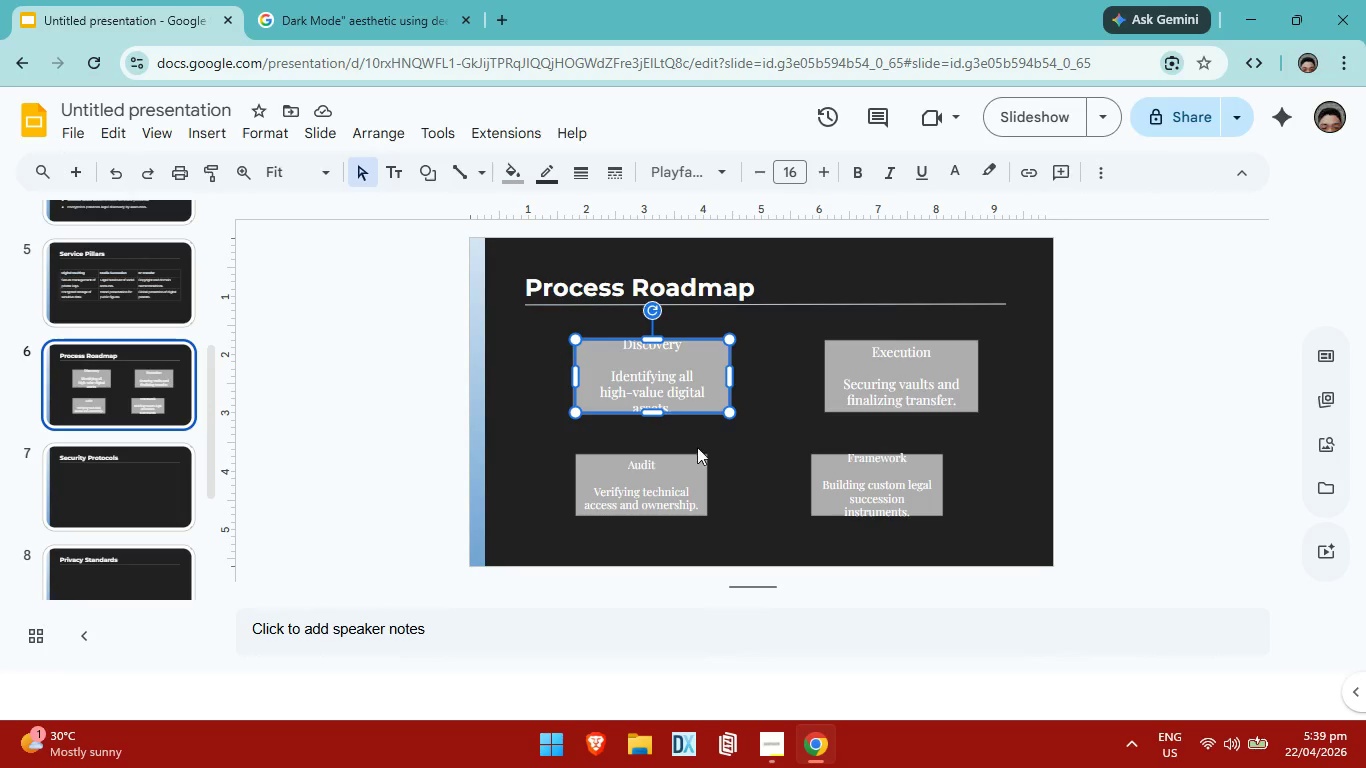 
left_click([689, 460])
 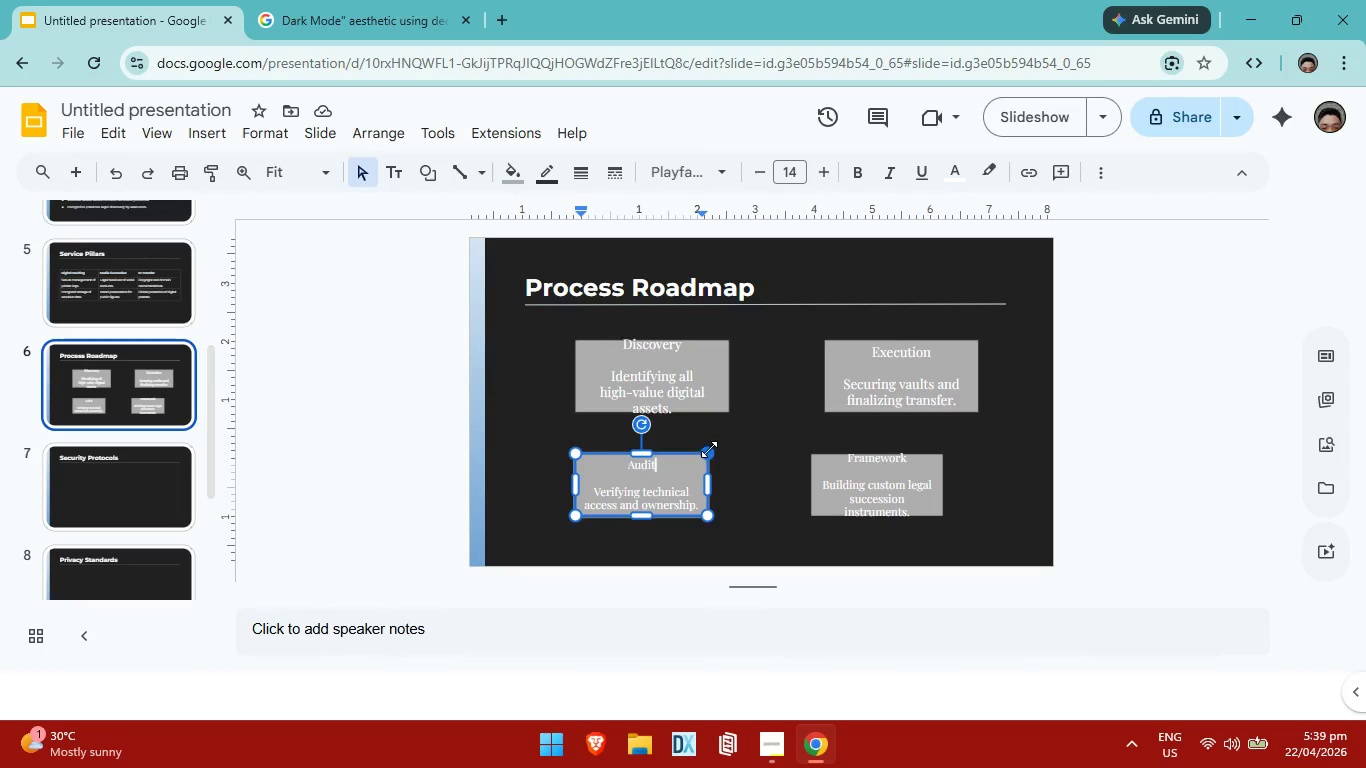 
left_click_drag(start_coordinate=[709, 449], to_coordinate=[726, 447])
 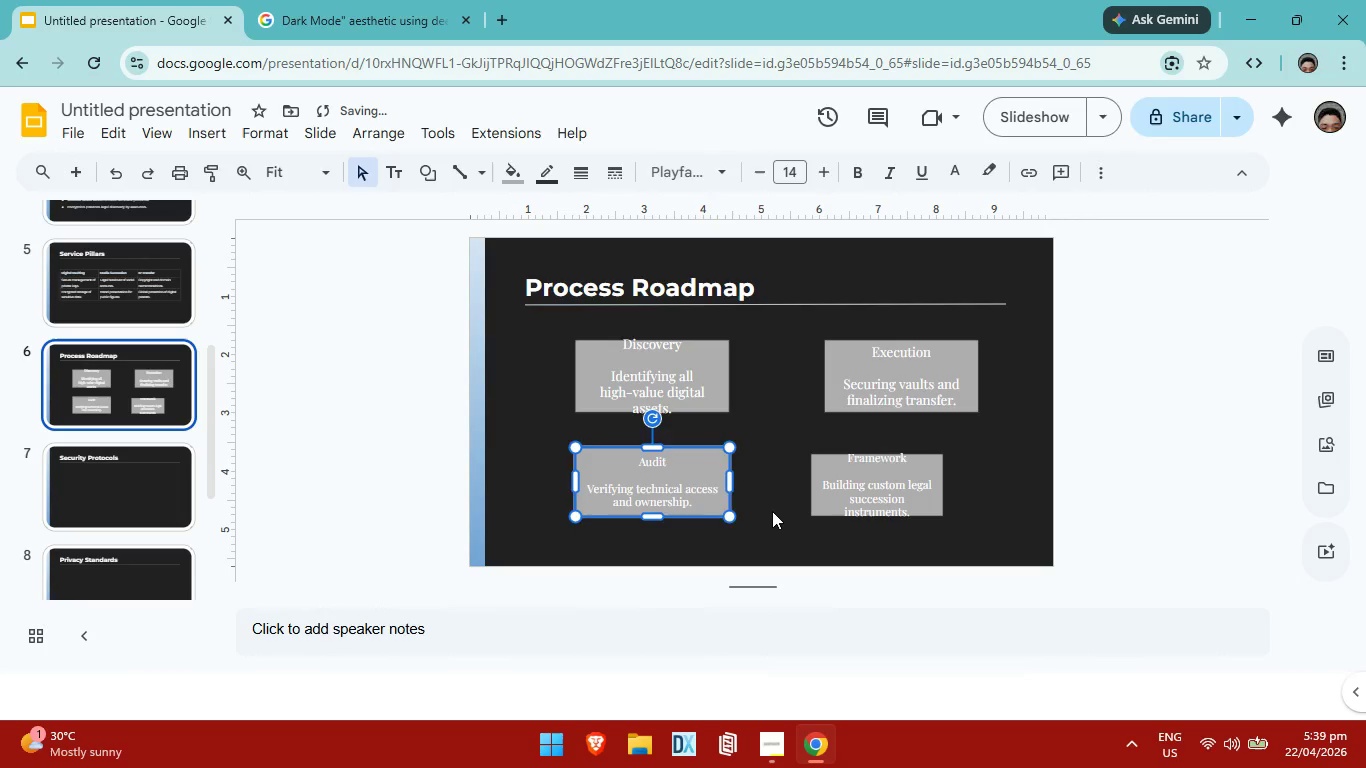 
left_click([772, 511])
 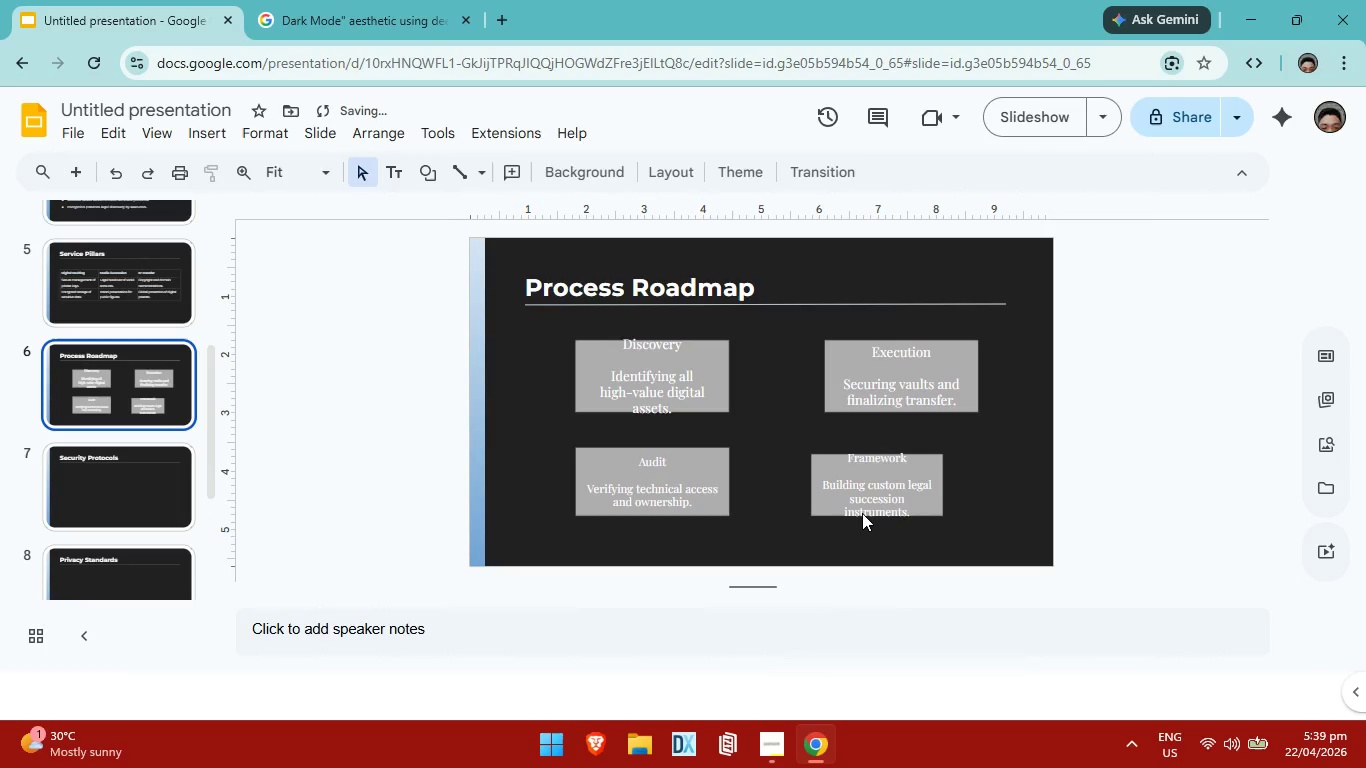 
left_click([862, 513])
 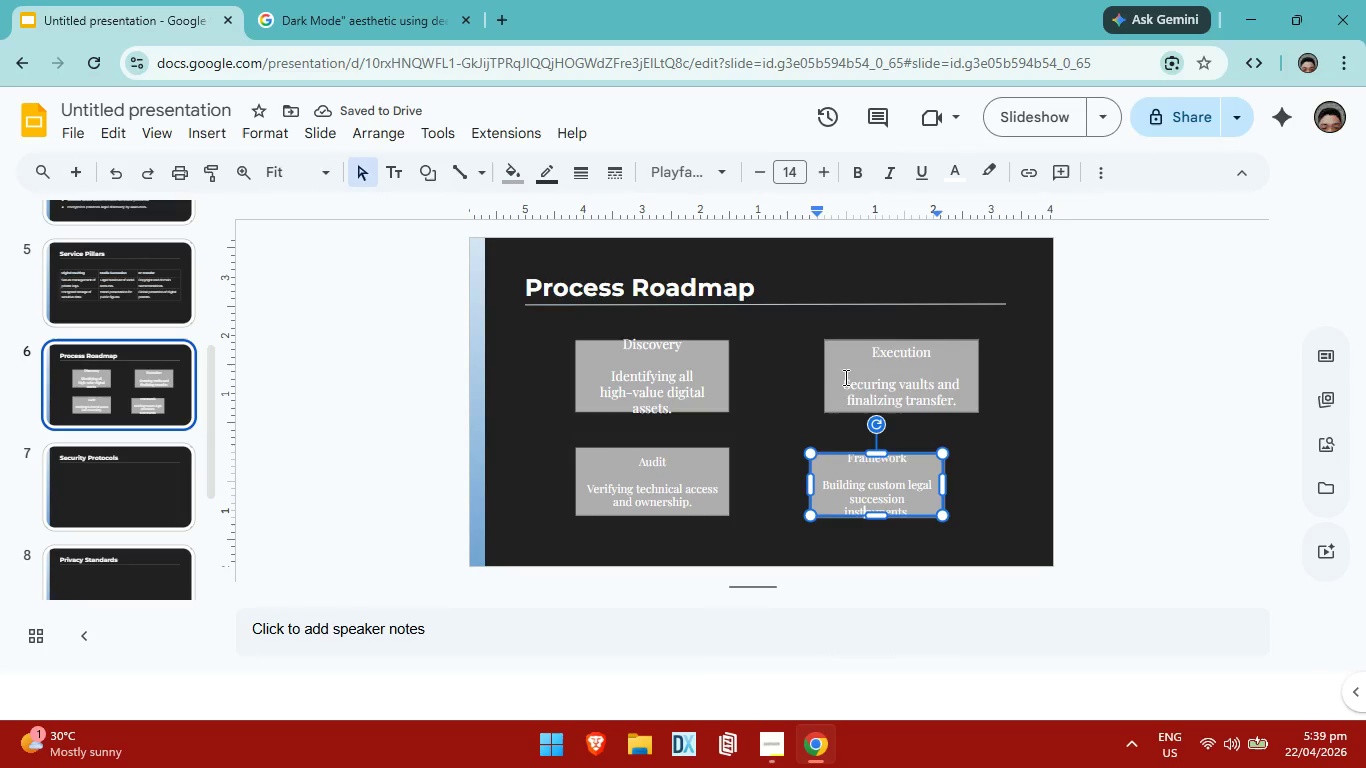 
left_click_drag(start_coordinate=[838, 360], to_coordinate=[825, 360])
 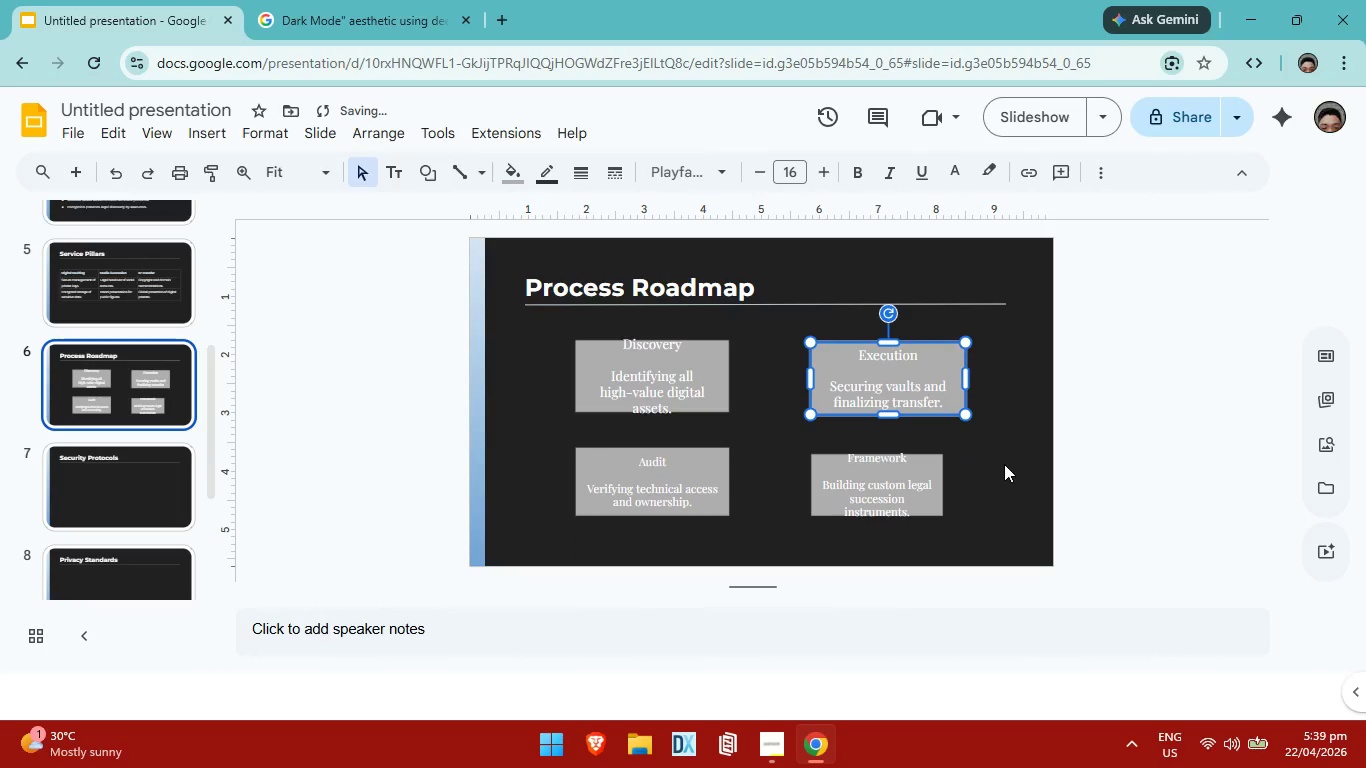 
left_click([1004, 464])
 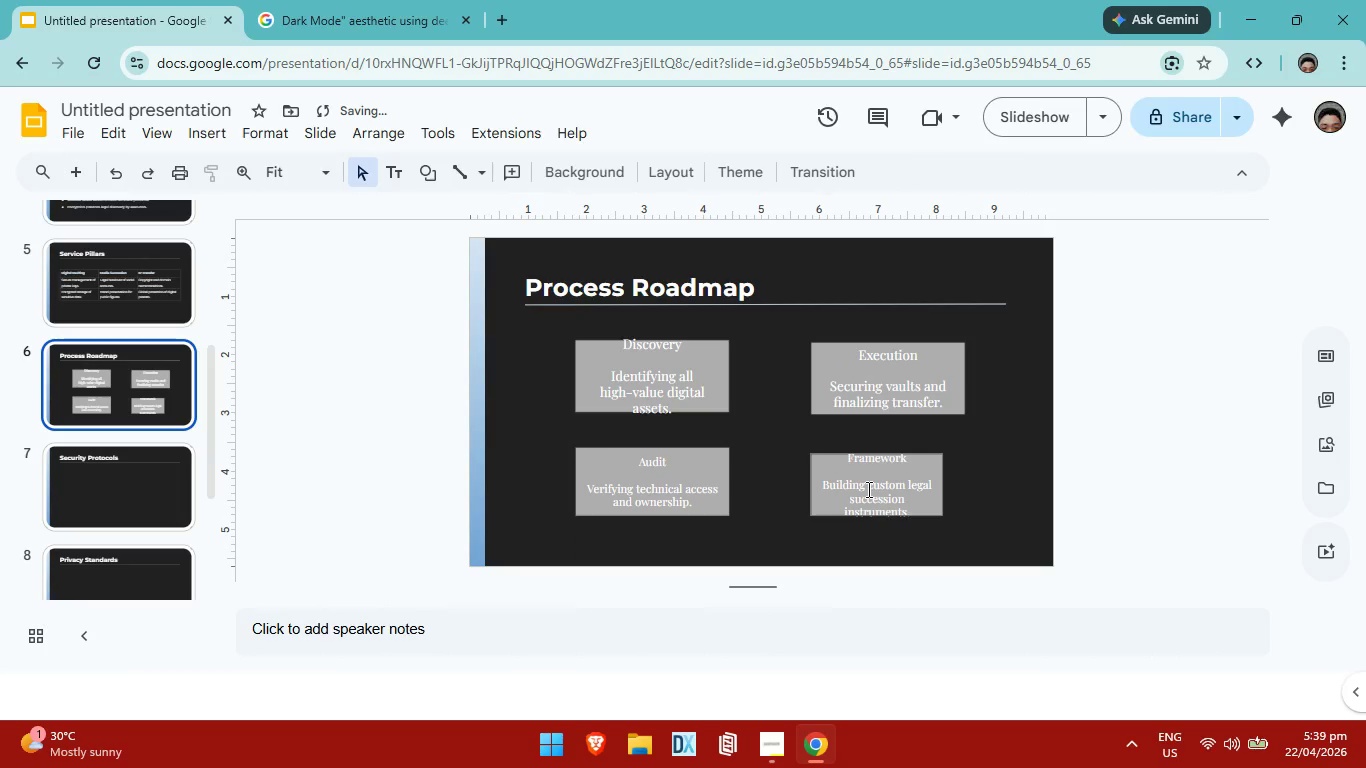 
left_click([867, 489])
 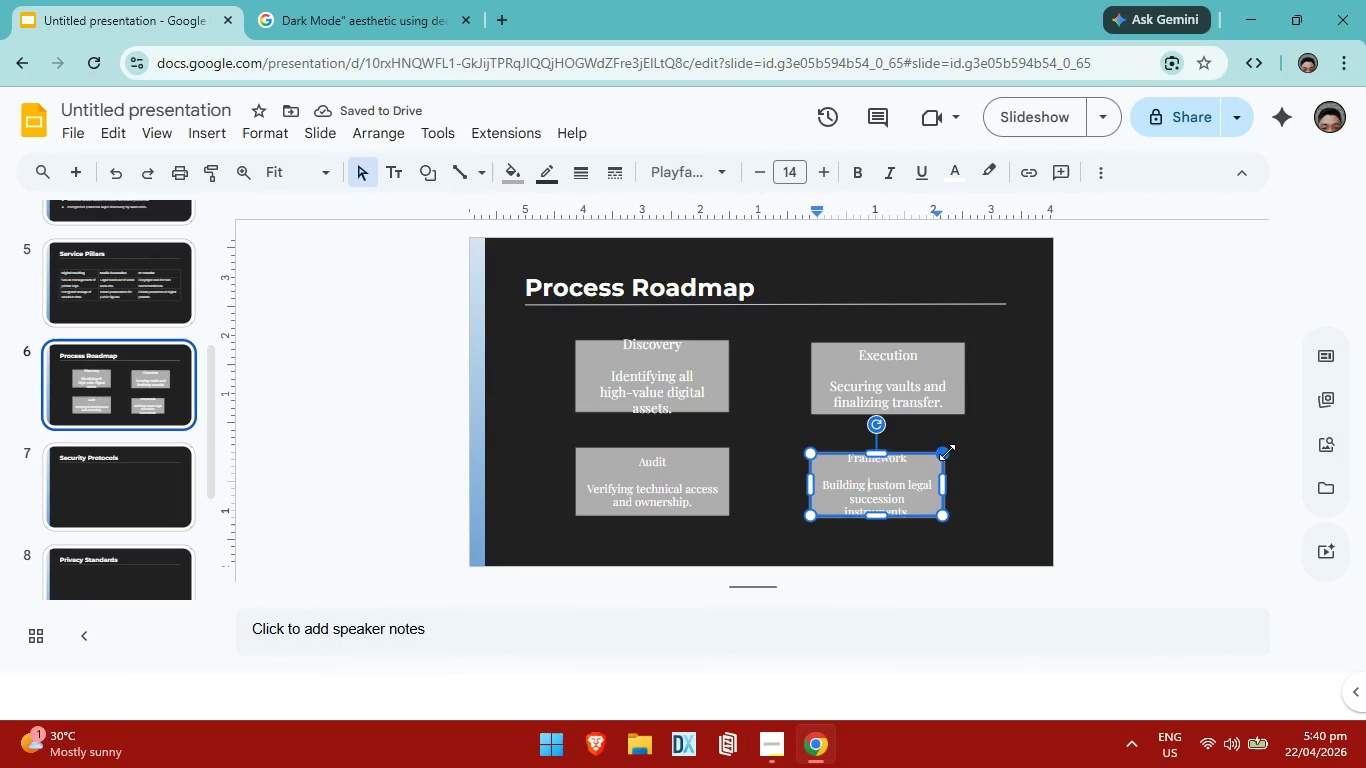 
left_click_drag(start_coordinate=[947, 452], to_coordinate=[965, 445])
 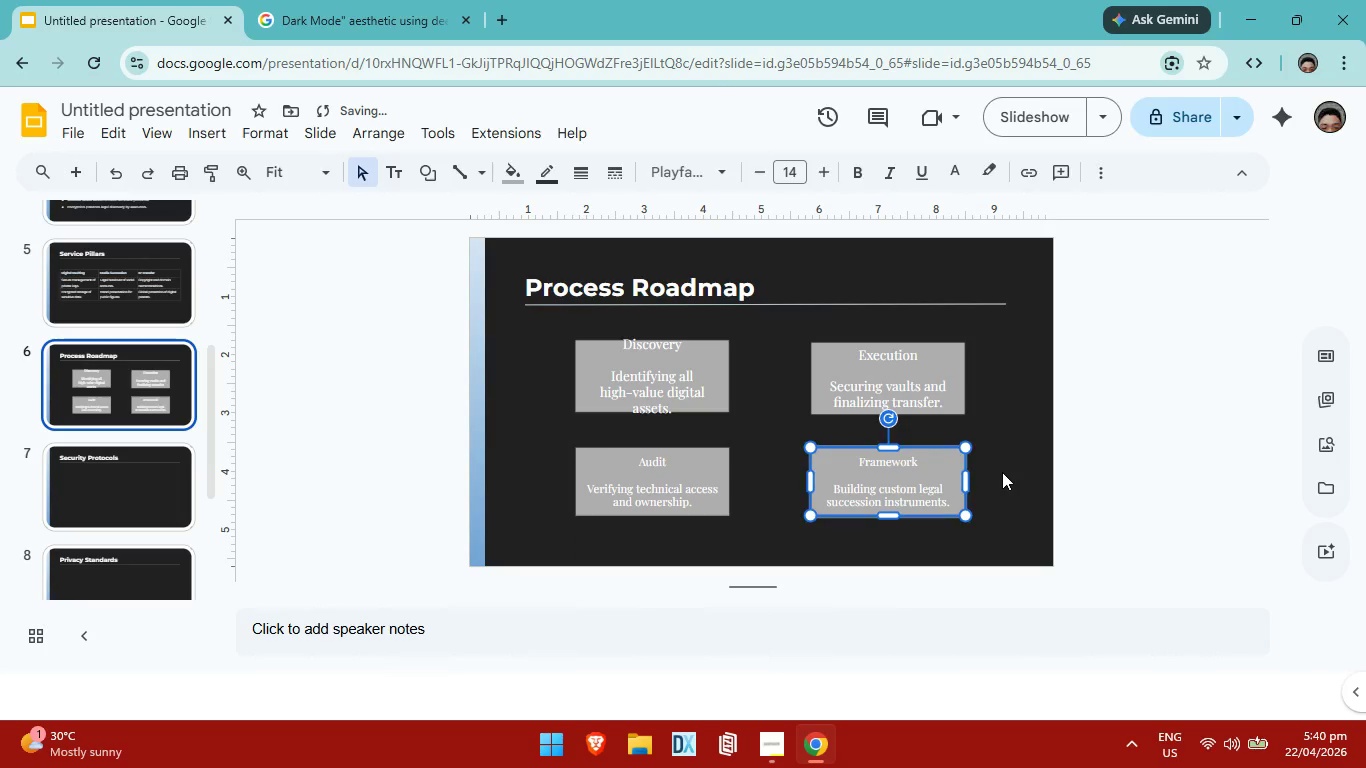 
left_click([1002, 472])
 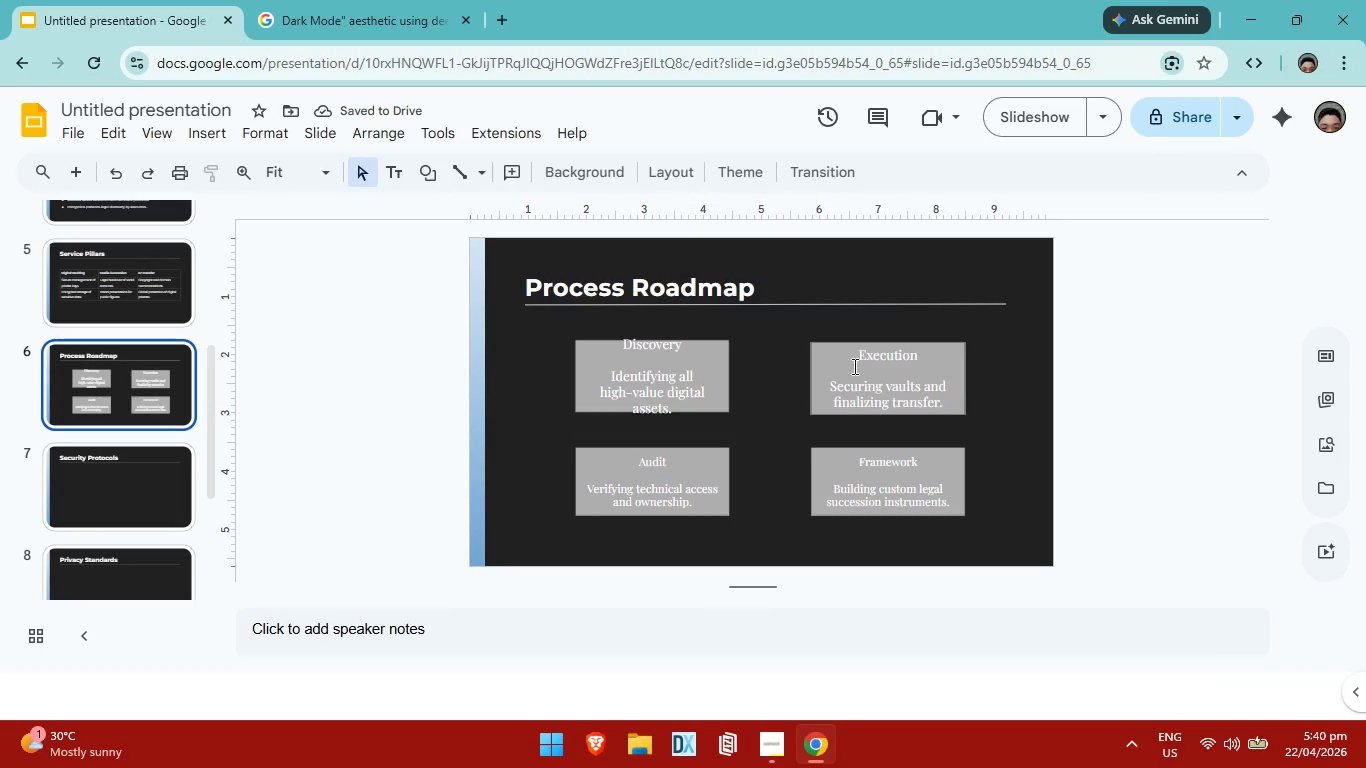 
left_click([836, 353])
 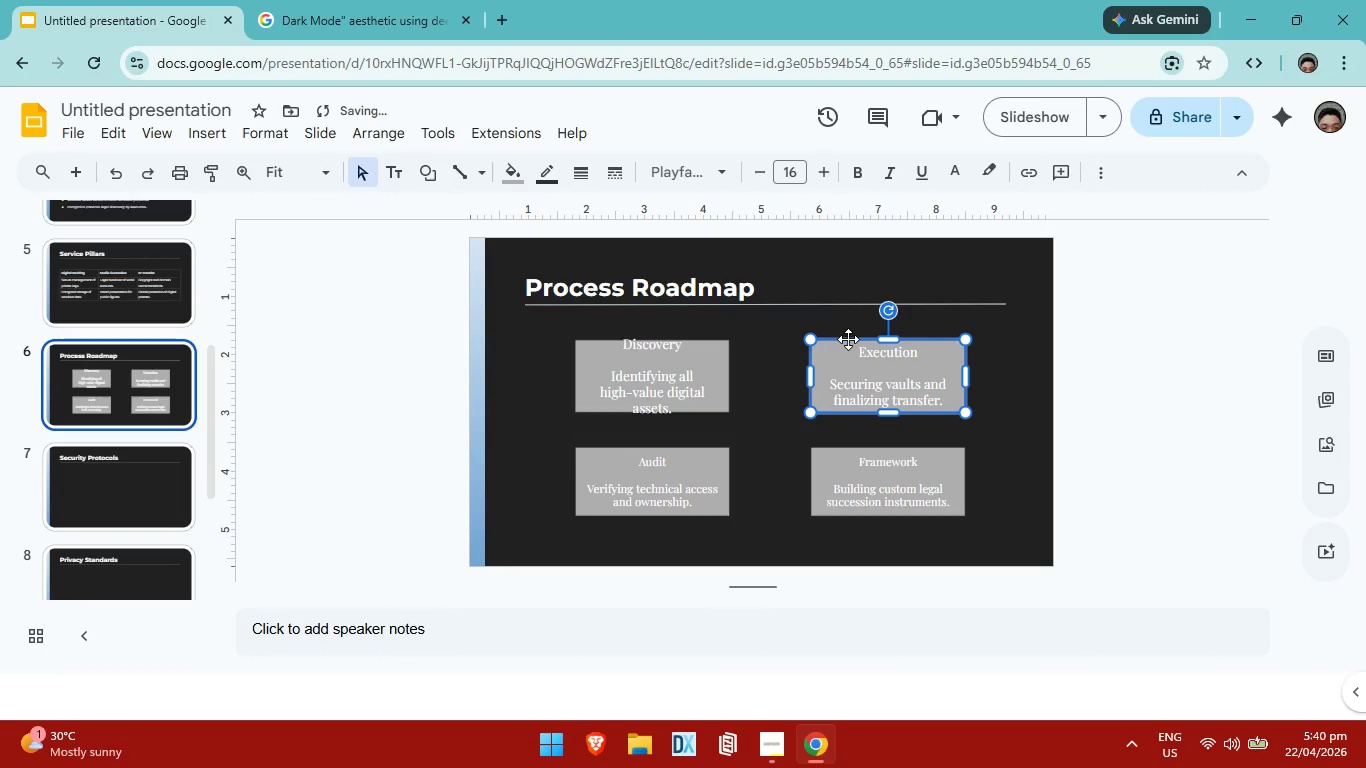 
left_click([1012, 474])
 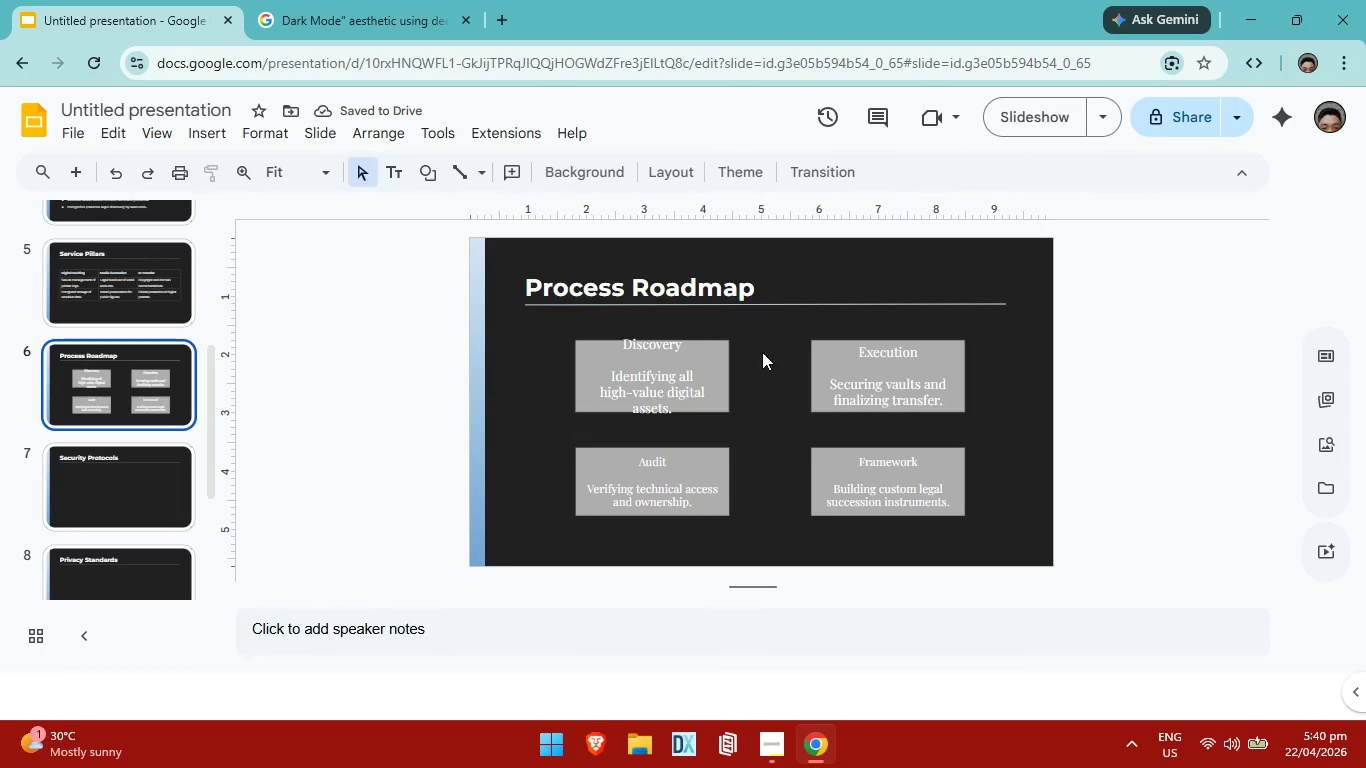 
left_click([699, 345])
 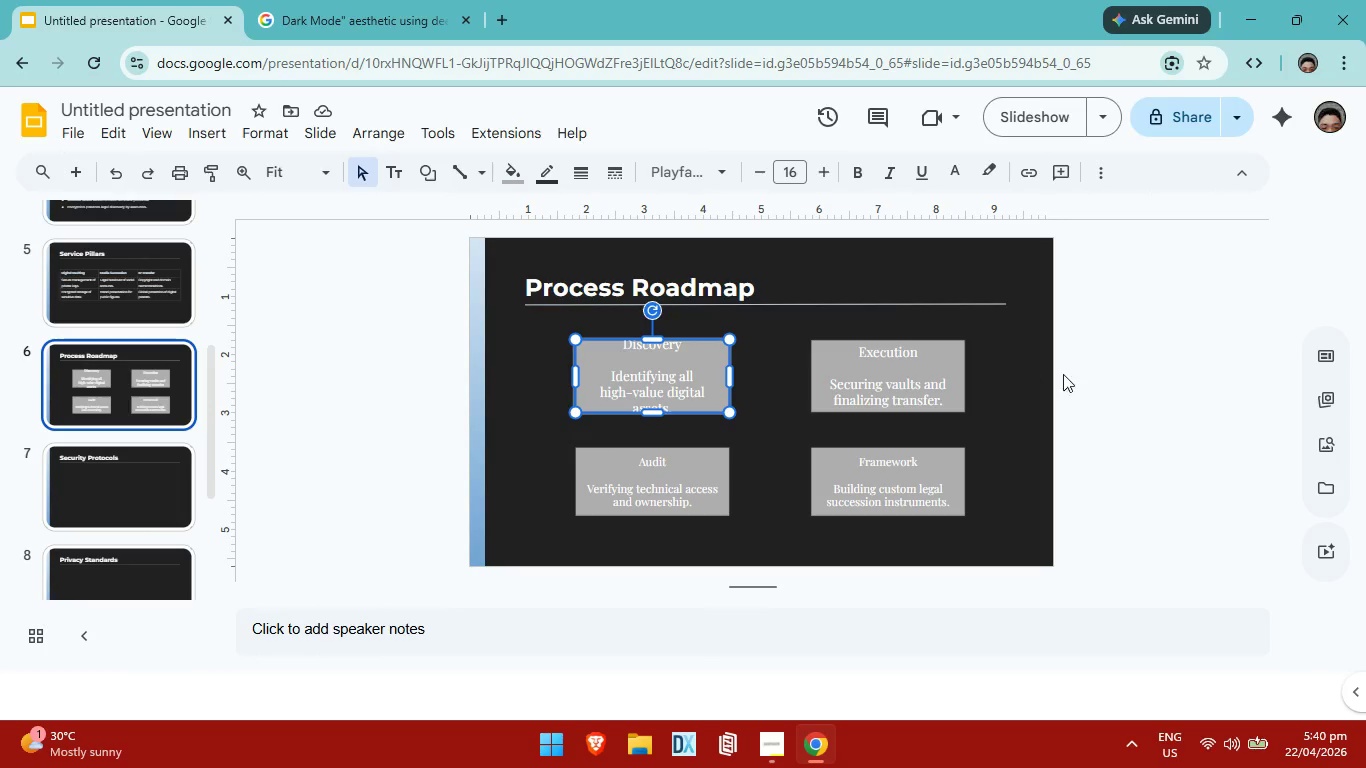 
left_click([1118, 384])
 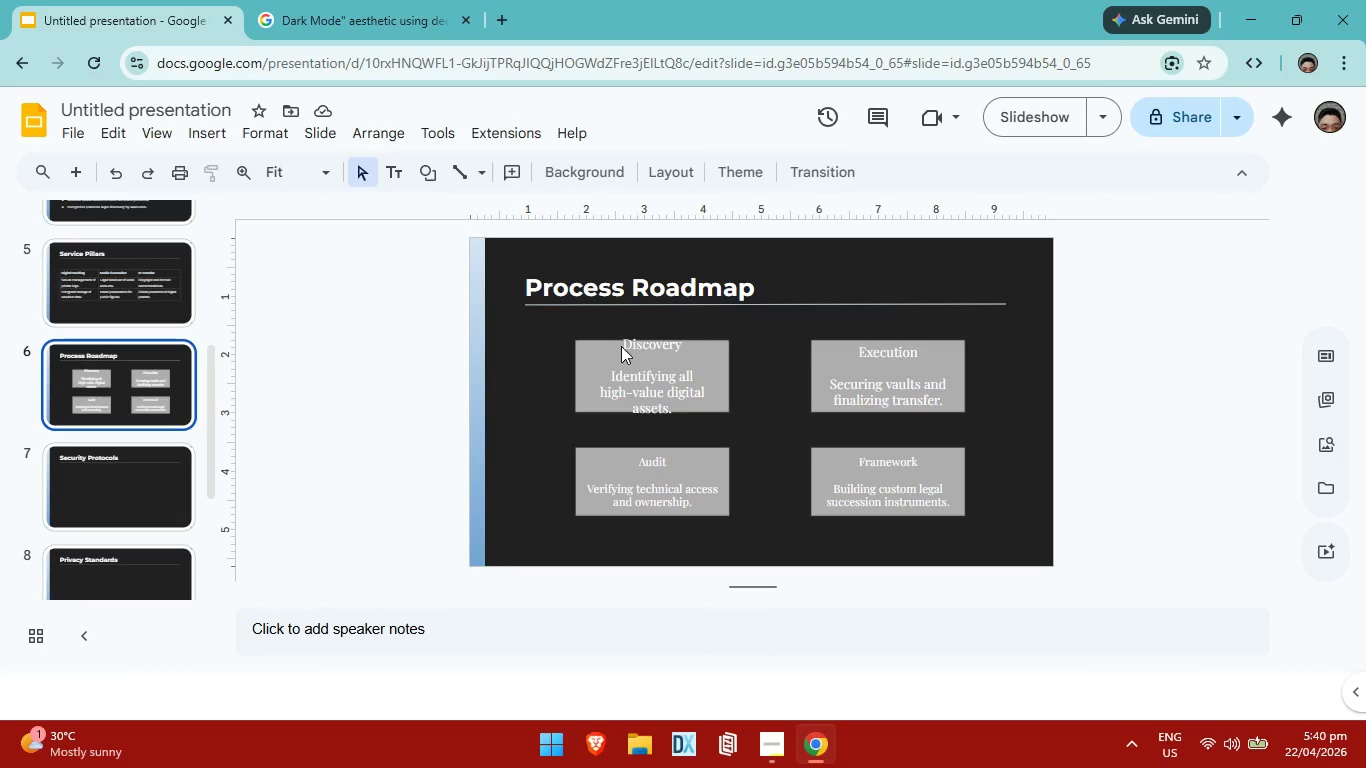 
left_click([621, 346])
 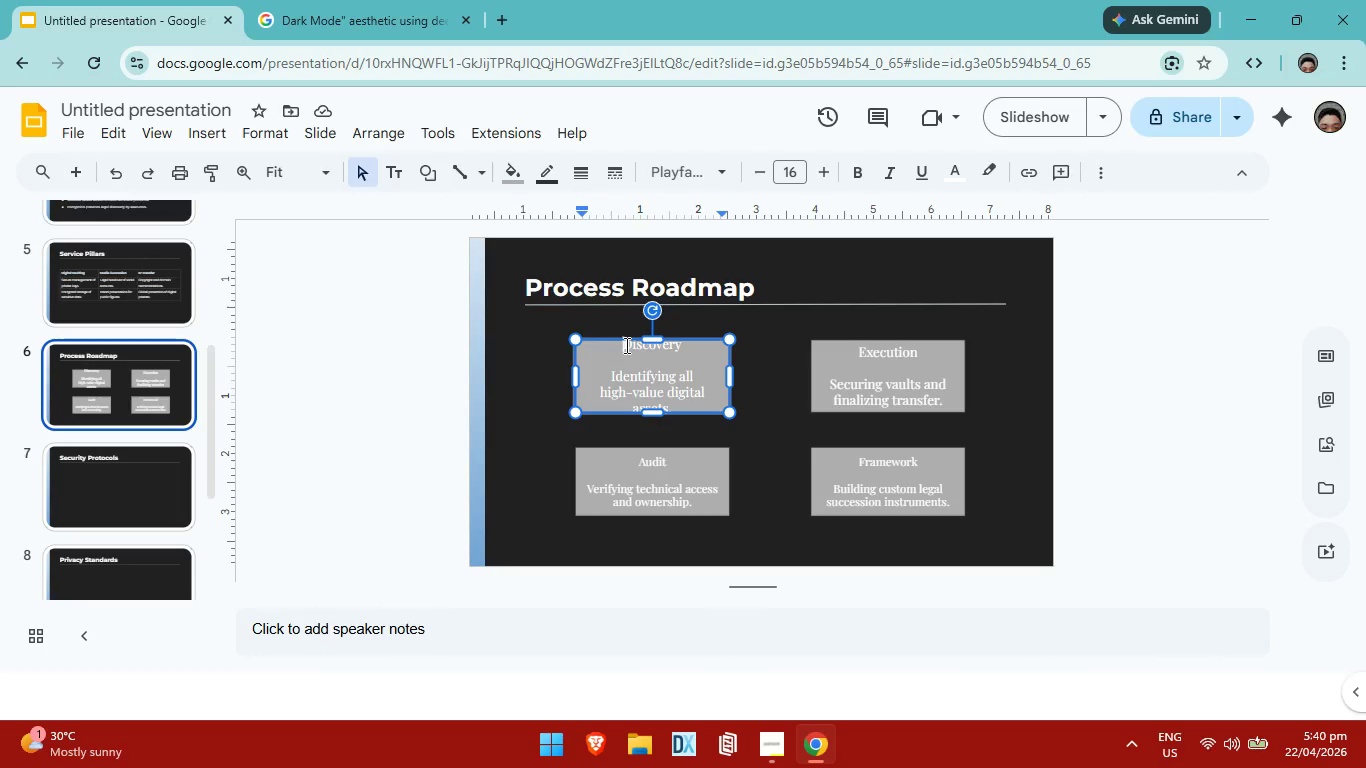 
left_click_drag(start_coordinate=[625, 345], to_coordinate=[946, 505])
 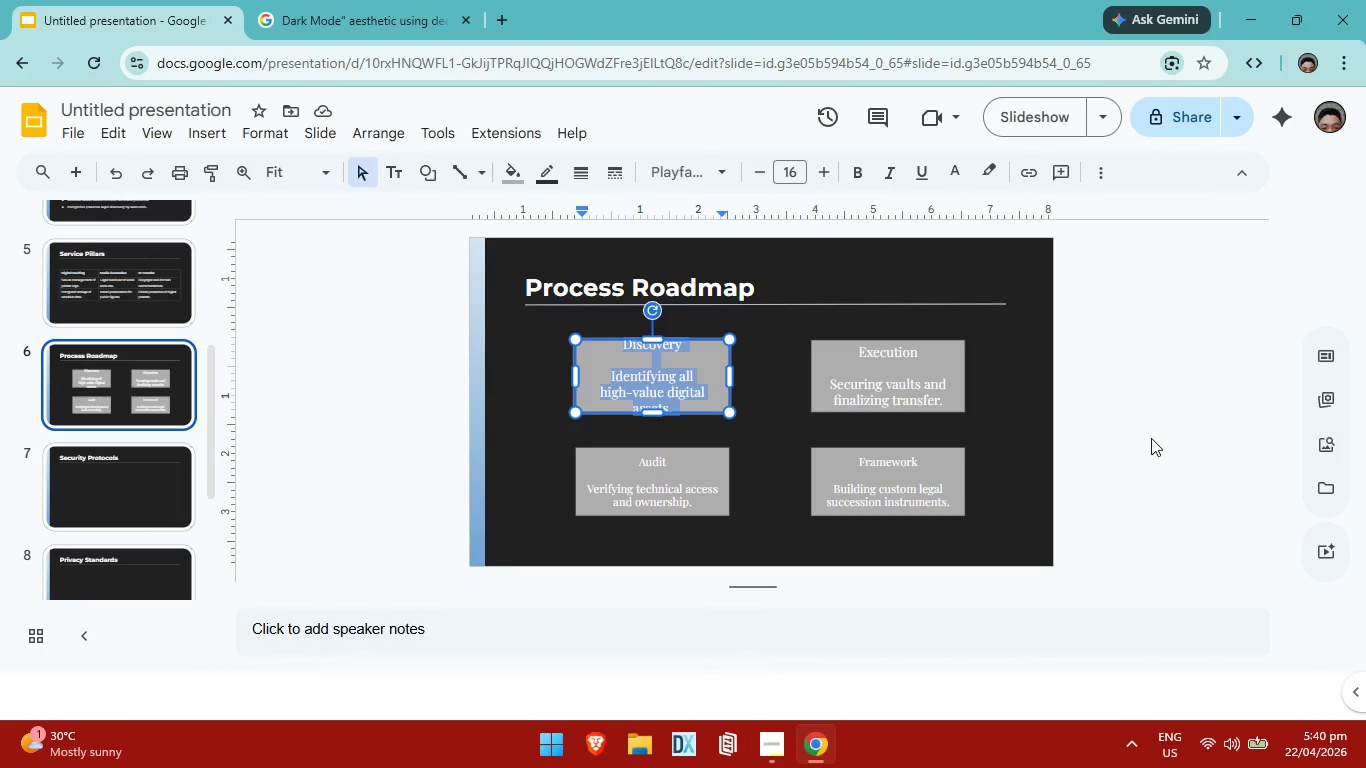 
left_click([1151, 438])
 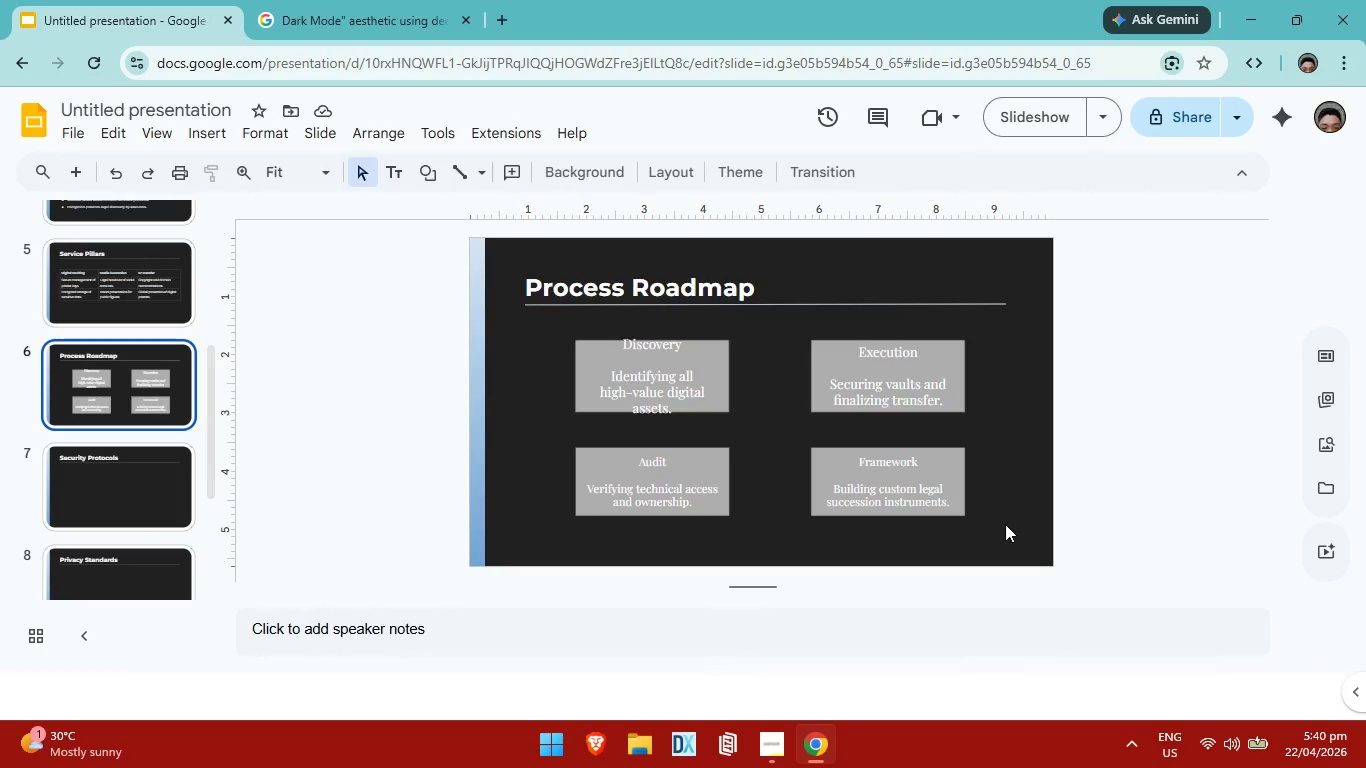 
left_click_drag(start_coordinate=[1004, 524], to_coordinate=[550, 336])
 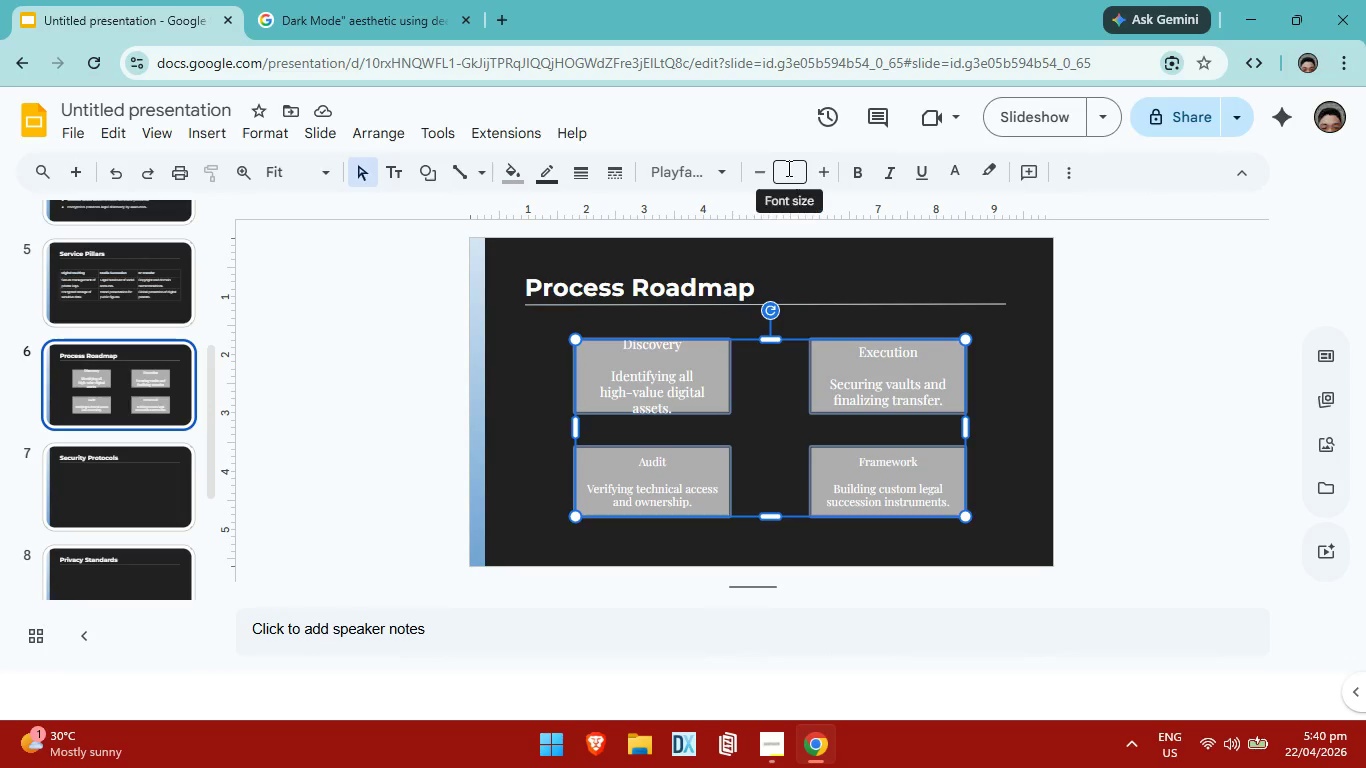 
left_click([787, 168])
 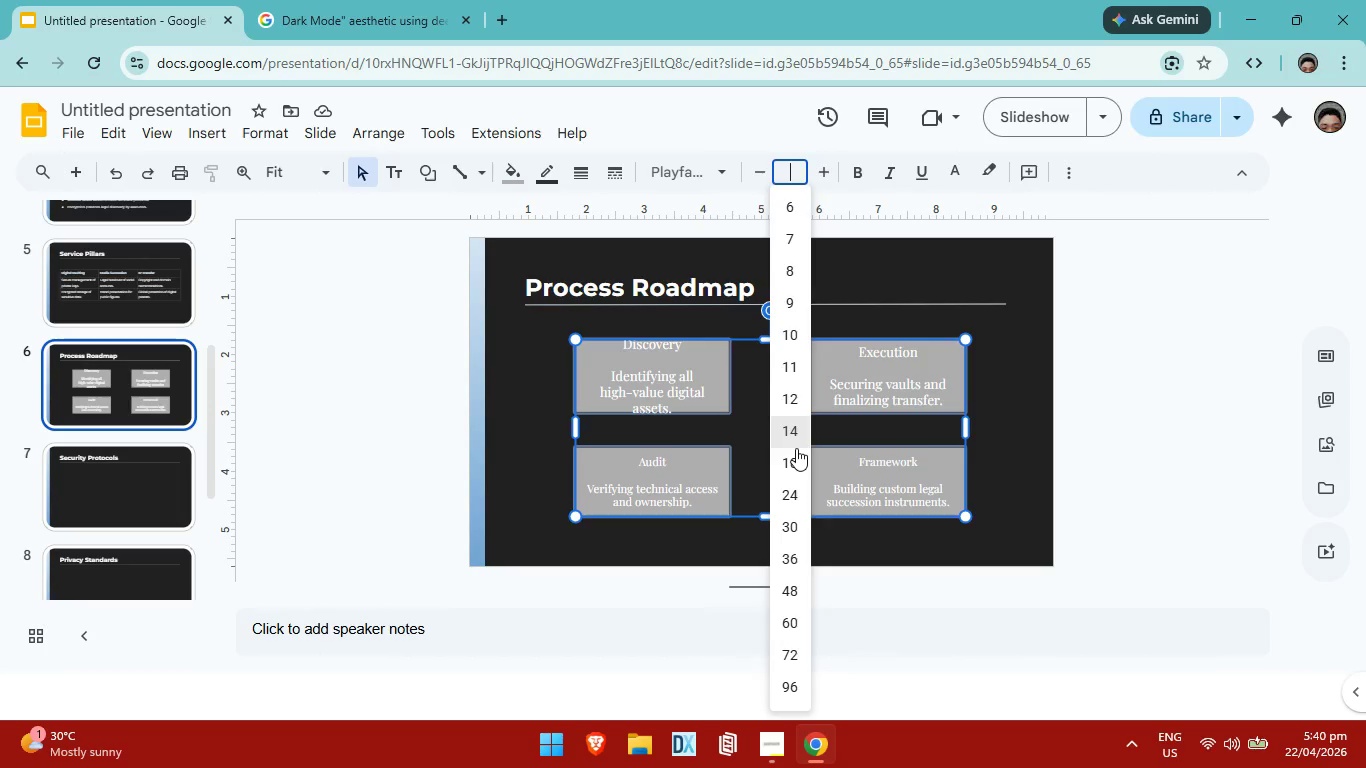 
left_click([793, 453])
 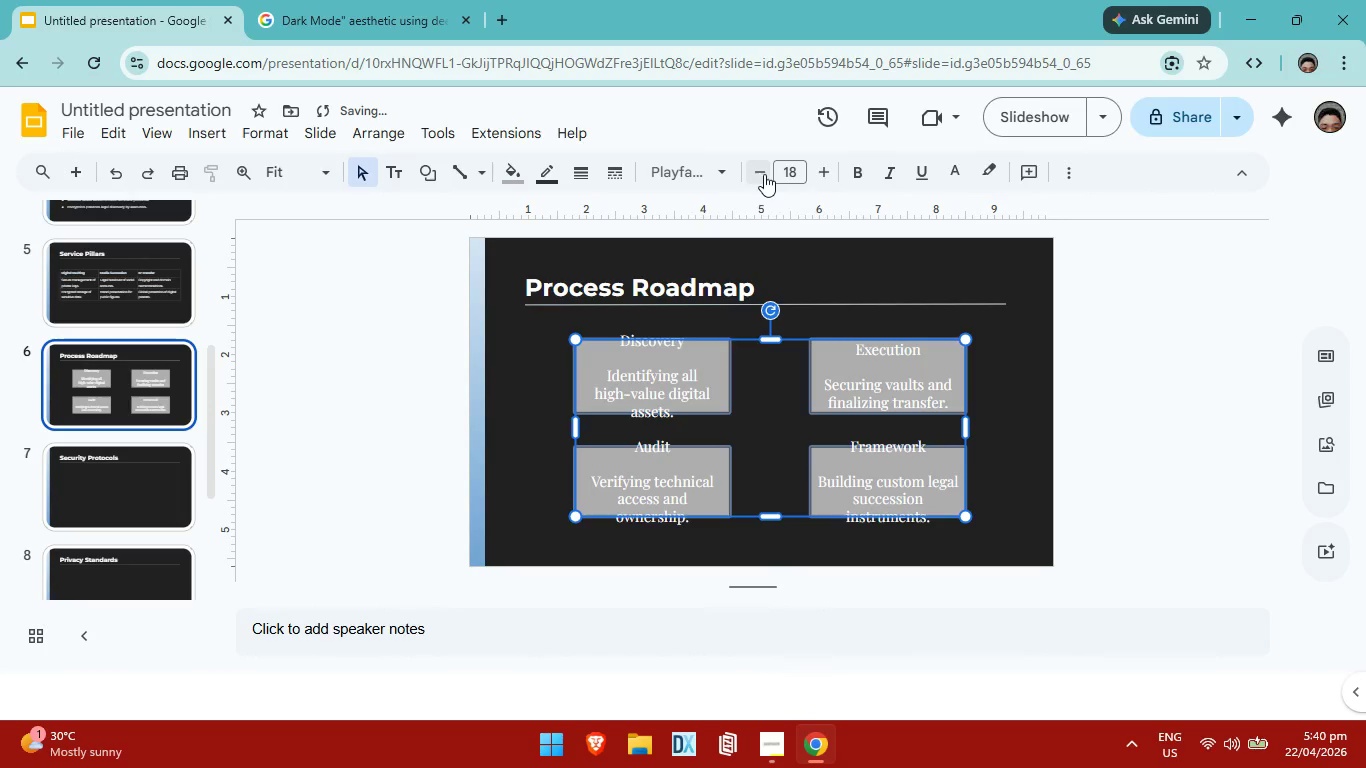 
double_click([764, 174])
 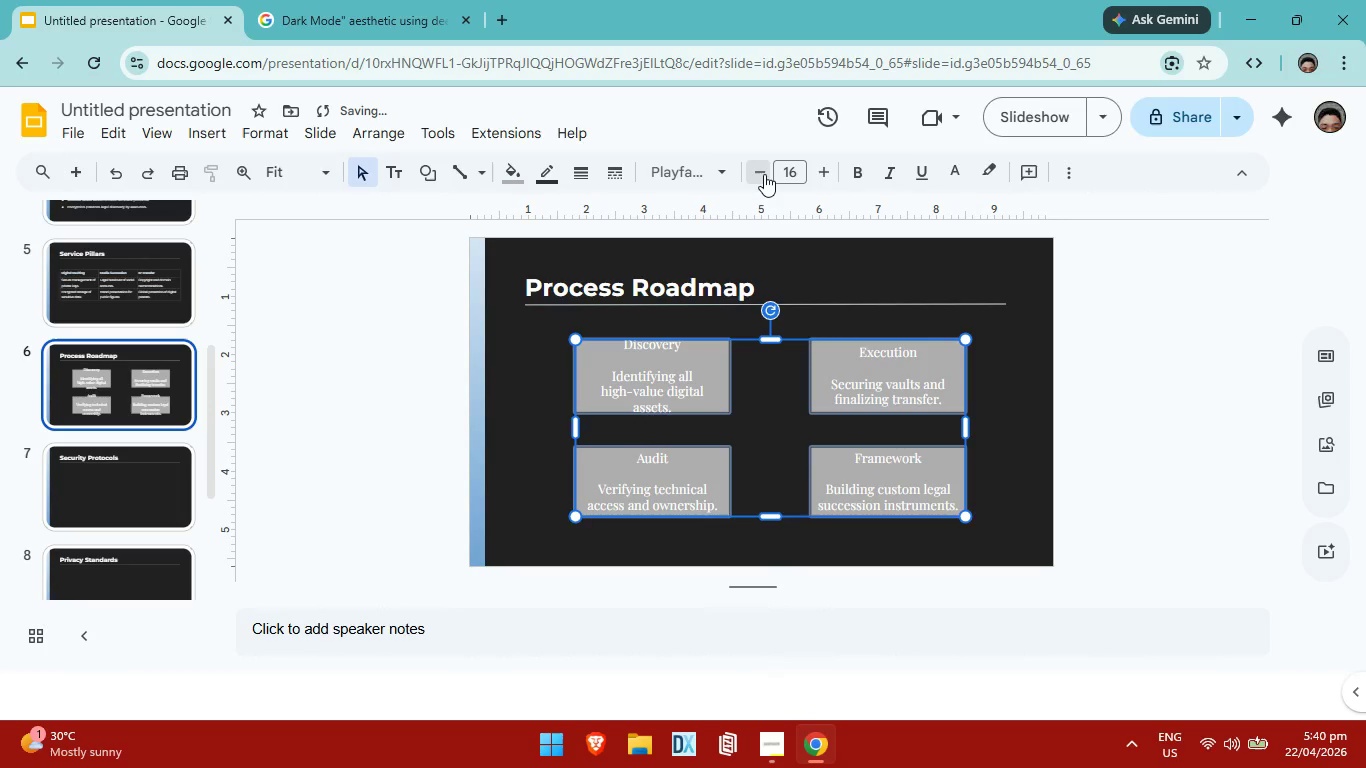 
left_click([764, 174])
 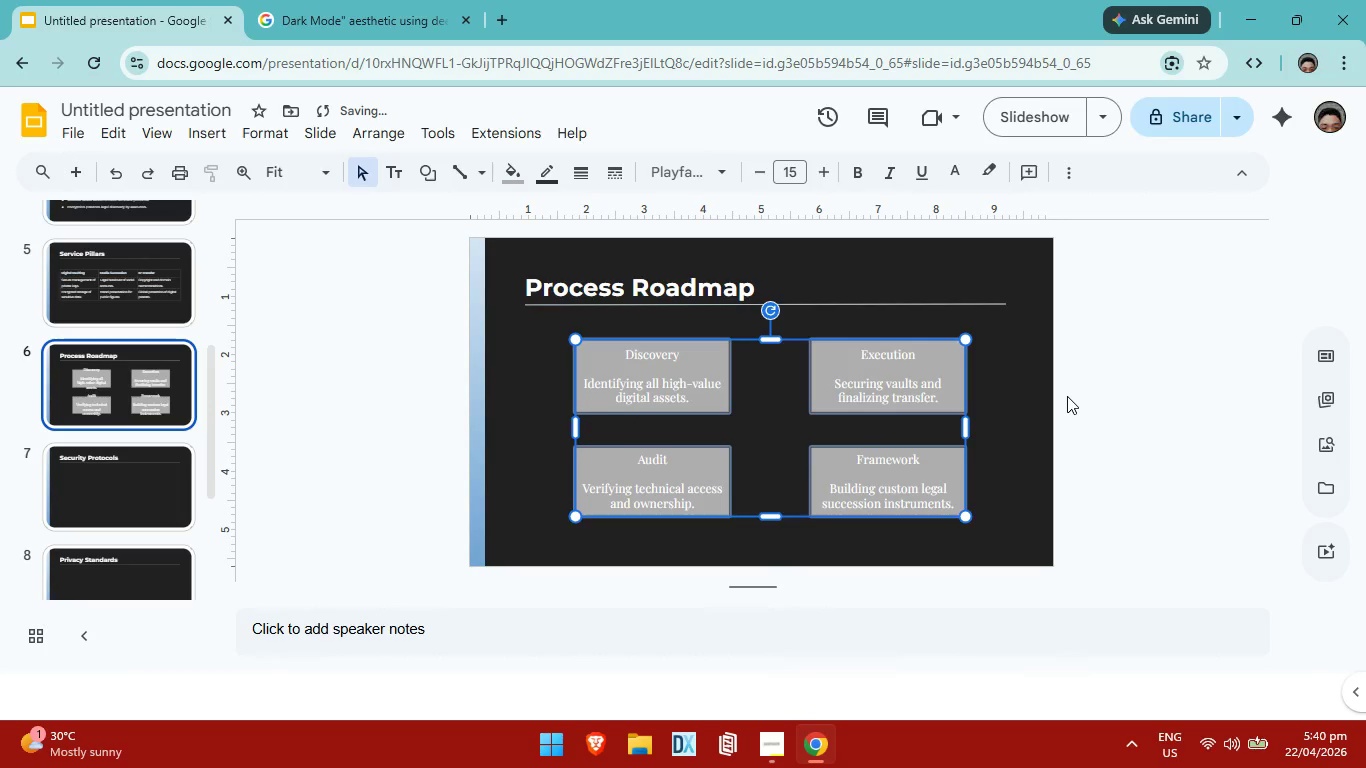 
left_click([1162, 413])
 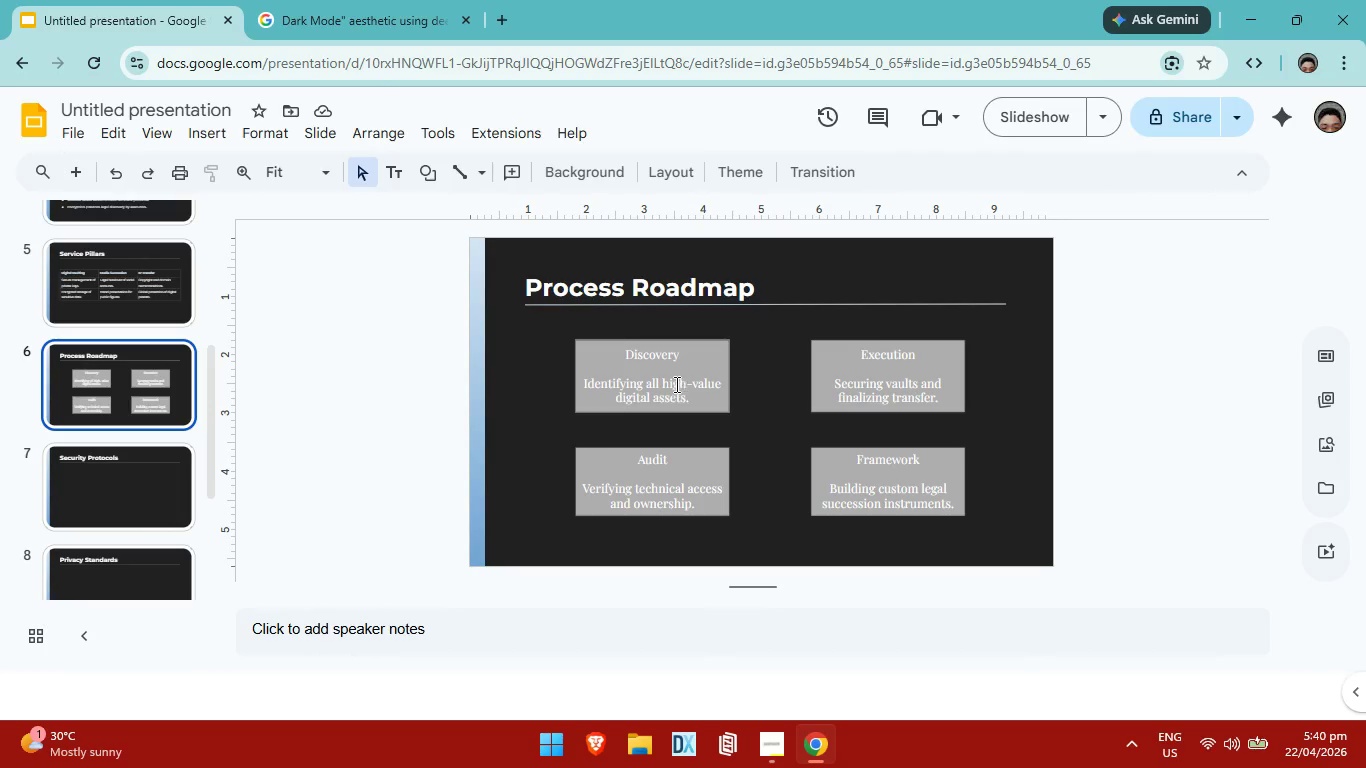 
wait(5.56)
 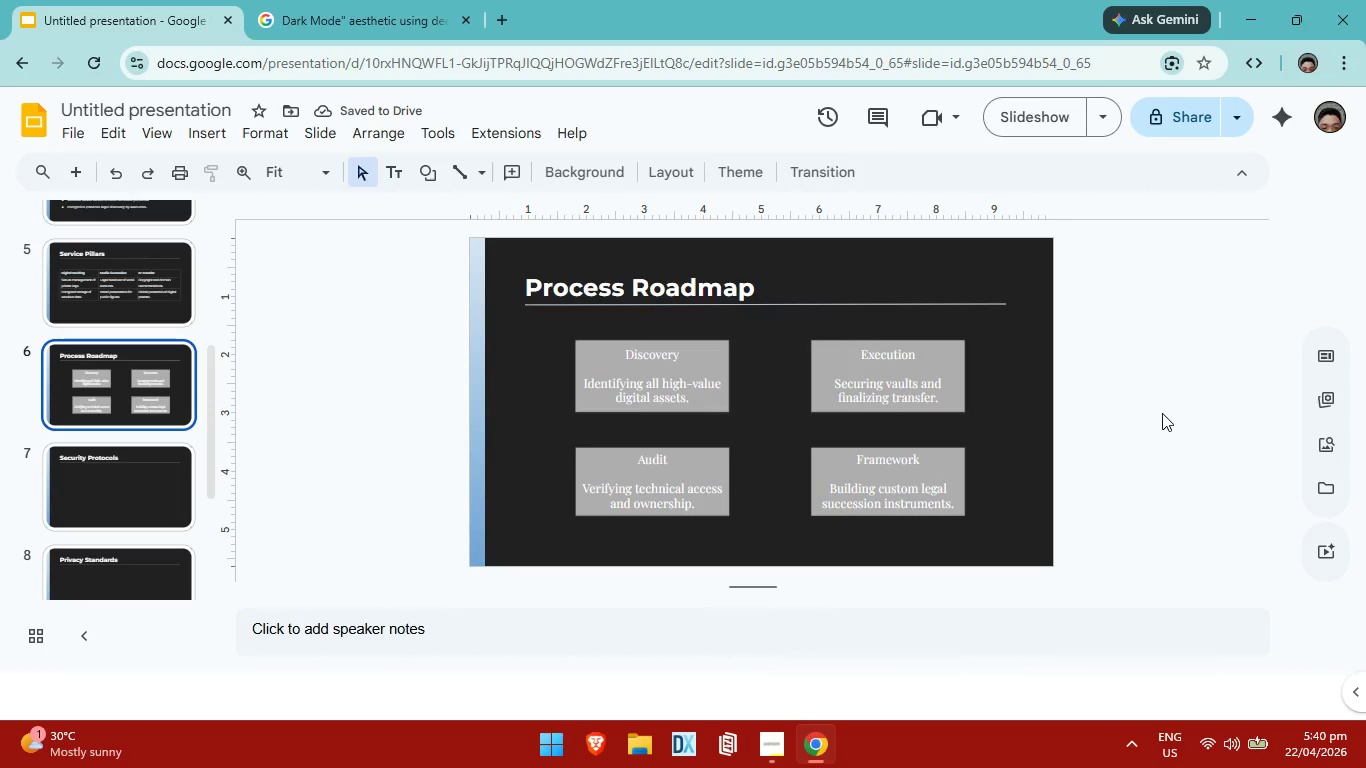 
left_click([692, 459])
 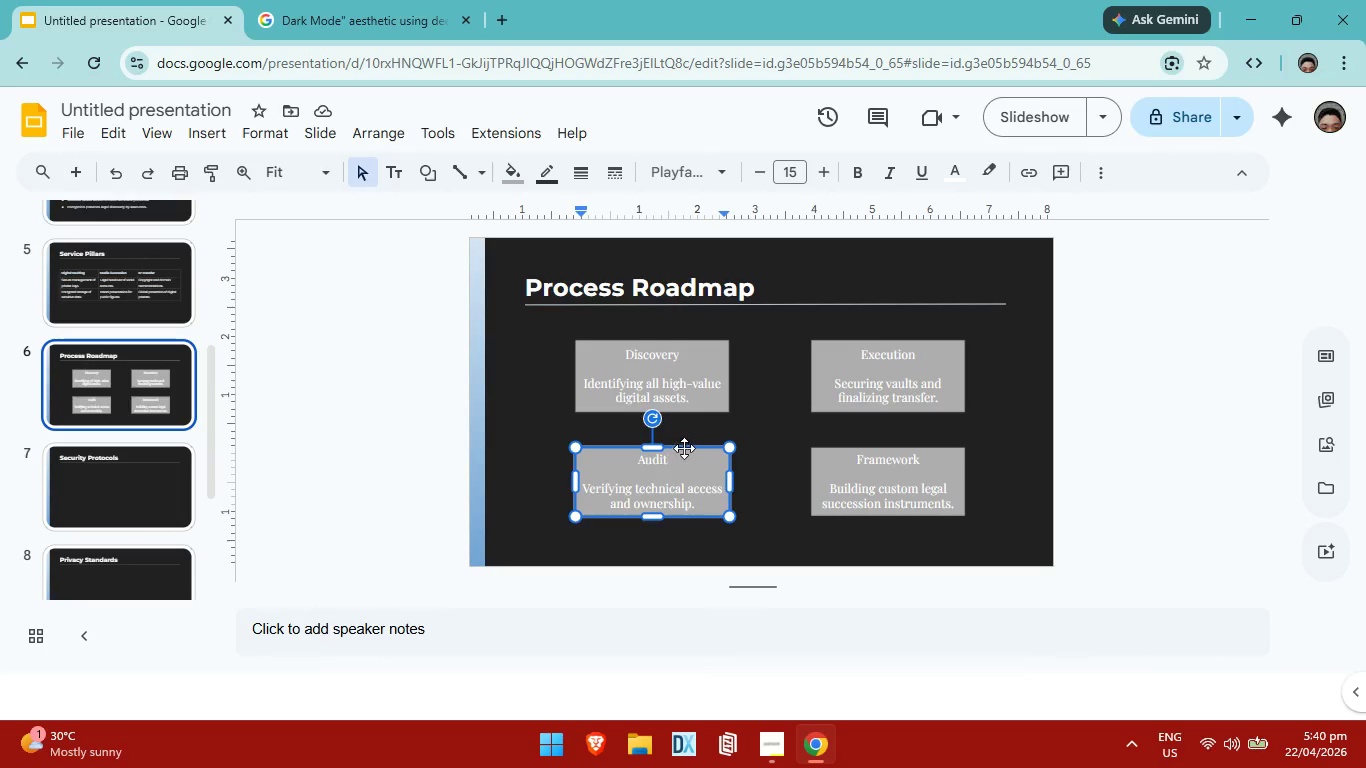 
left_click_drag(start_coordinate=[683, 446], to_coordinate=[683, 456])
 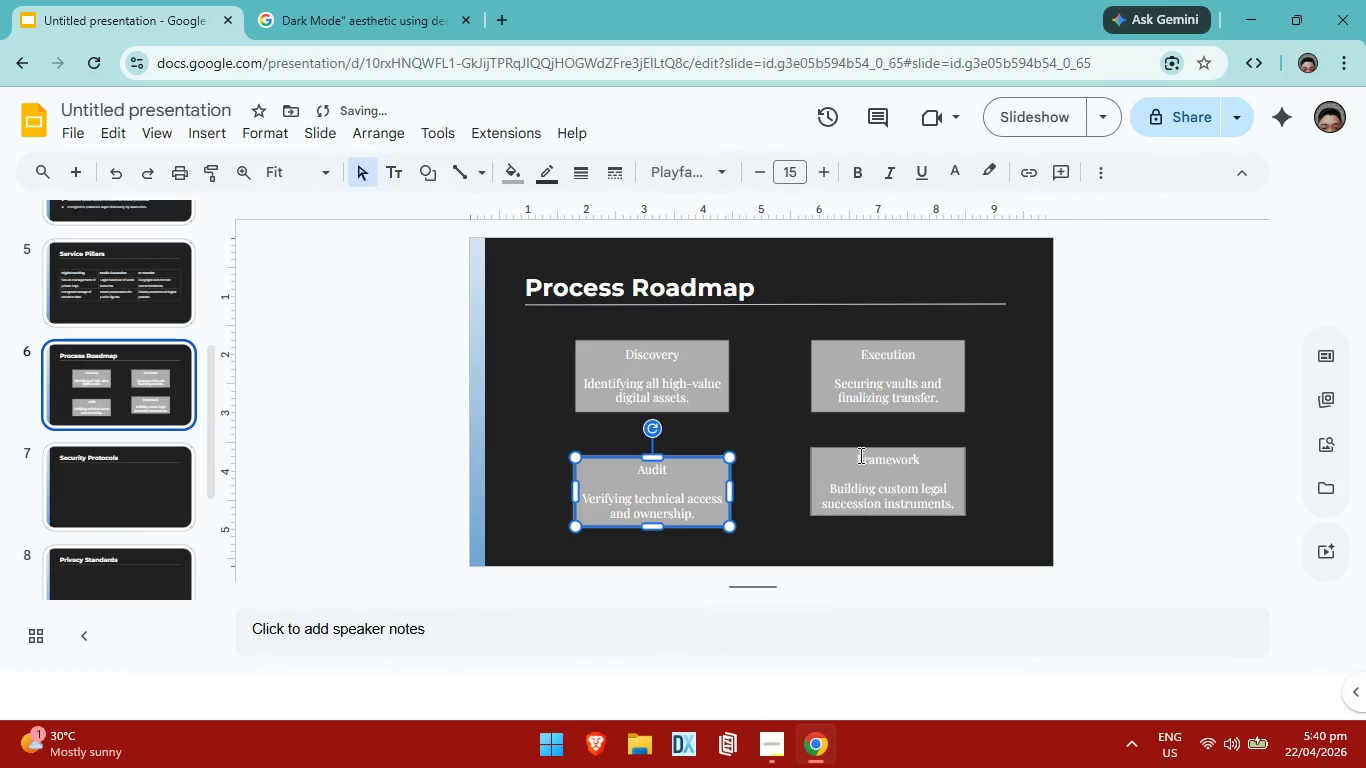 
left_click([855, 455])
 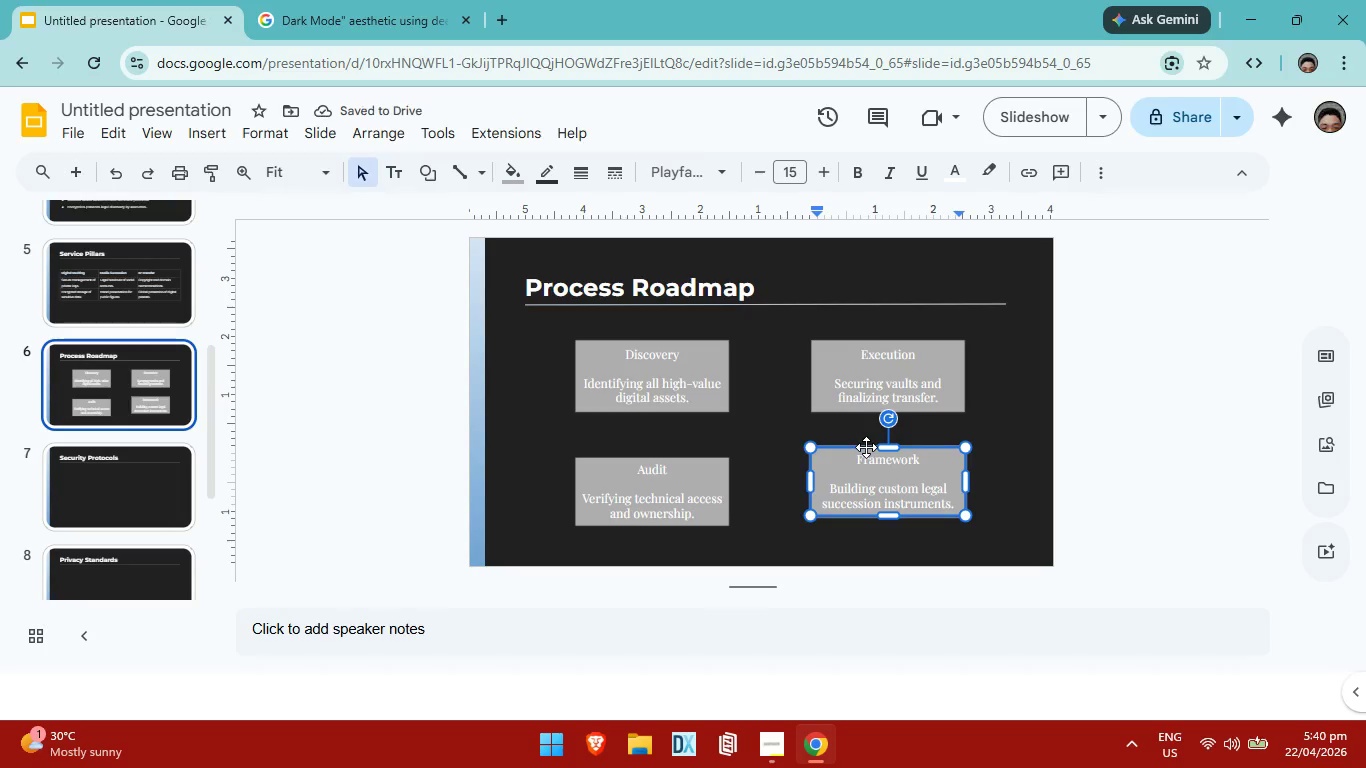 
left_click_drag(start_coordinate=[866, 447], to_coordinate=[865, 458])
 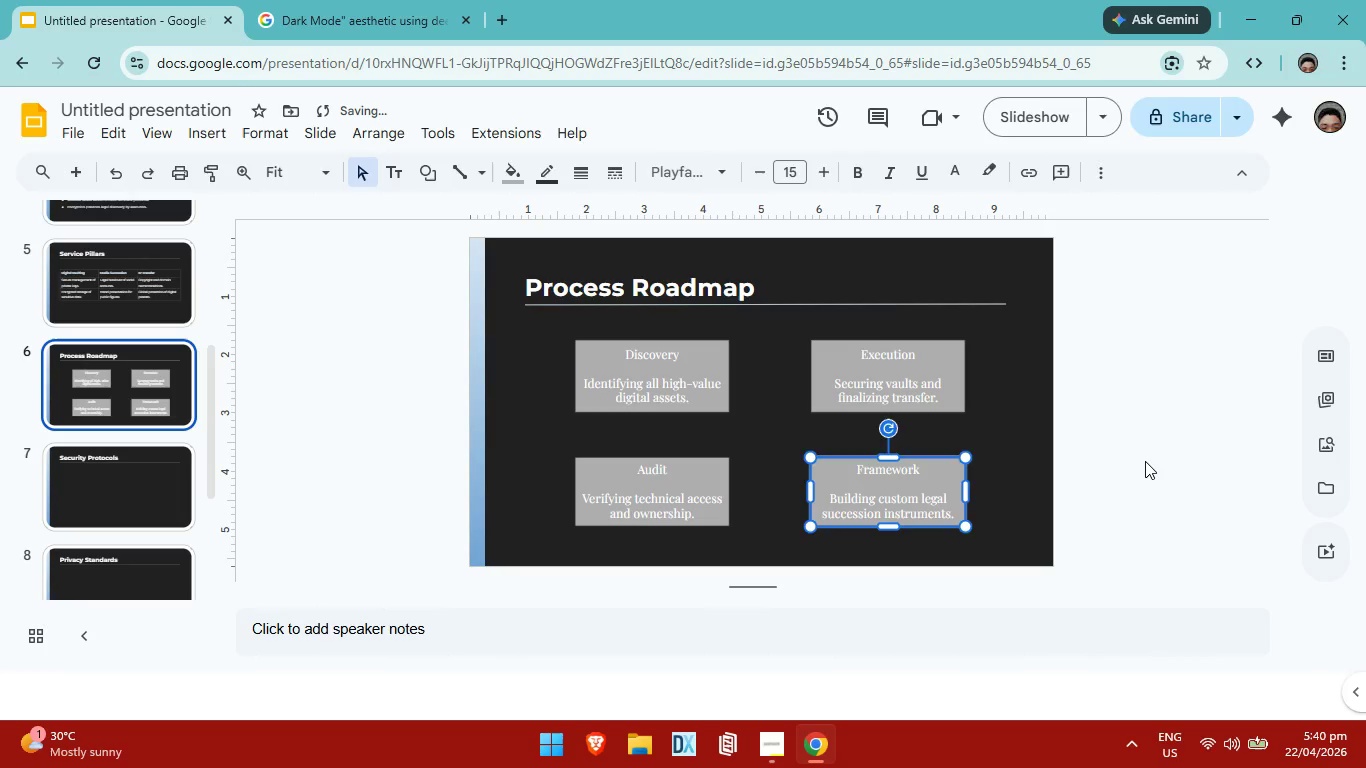 
left_click([1145, 461])
 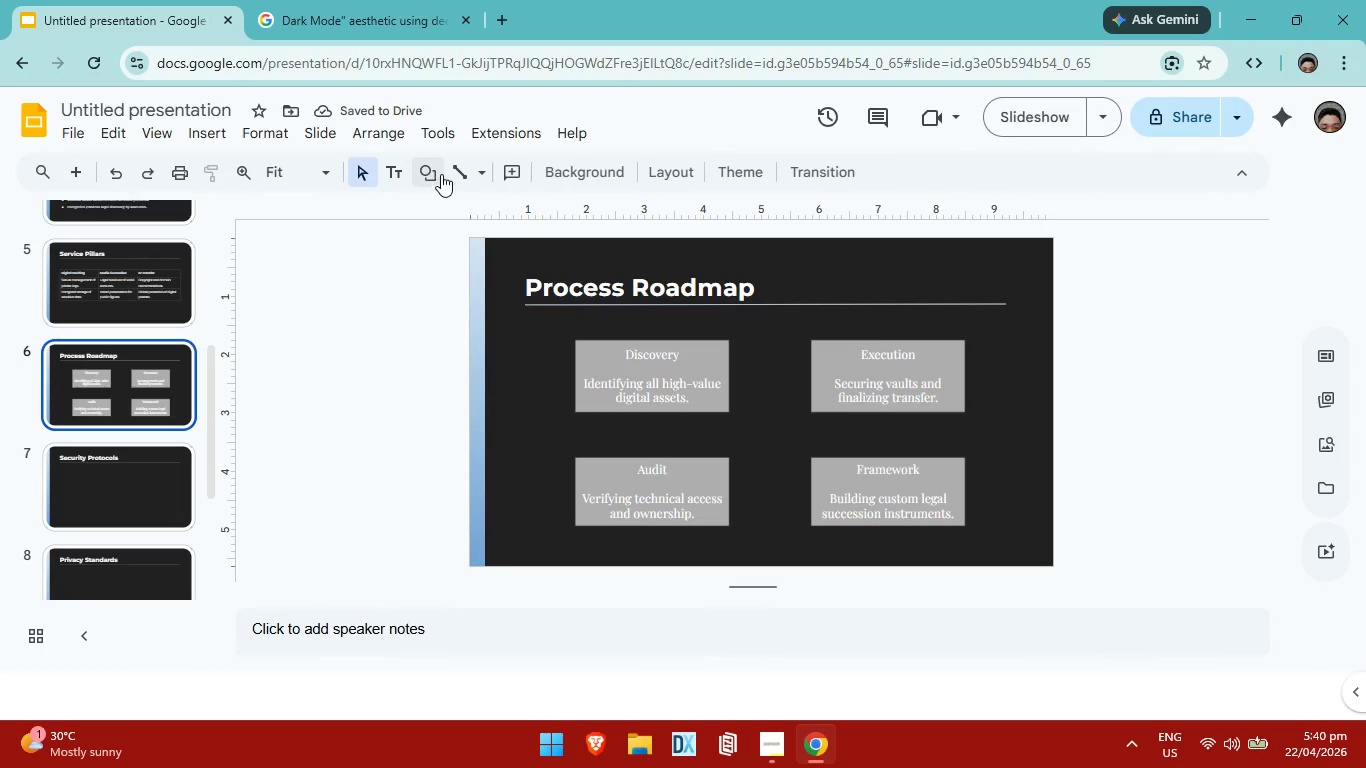 
left_click([481, 172])
 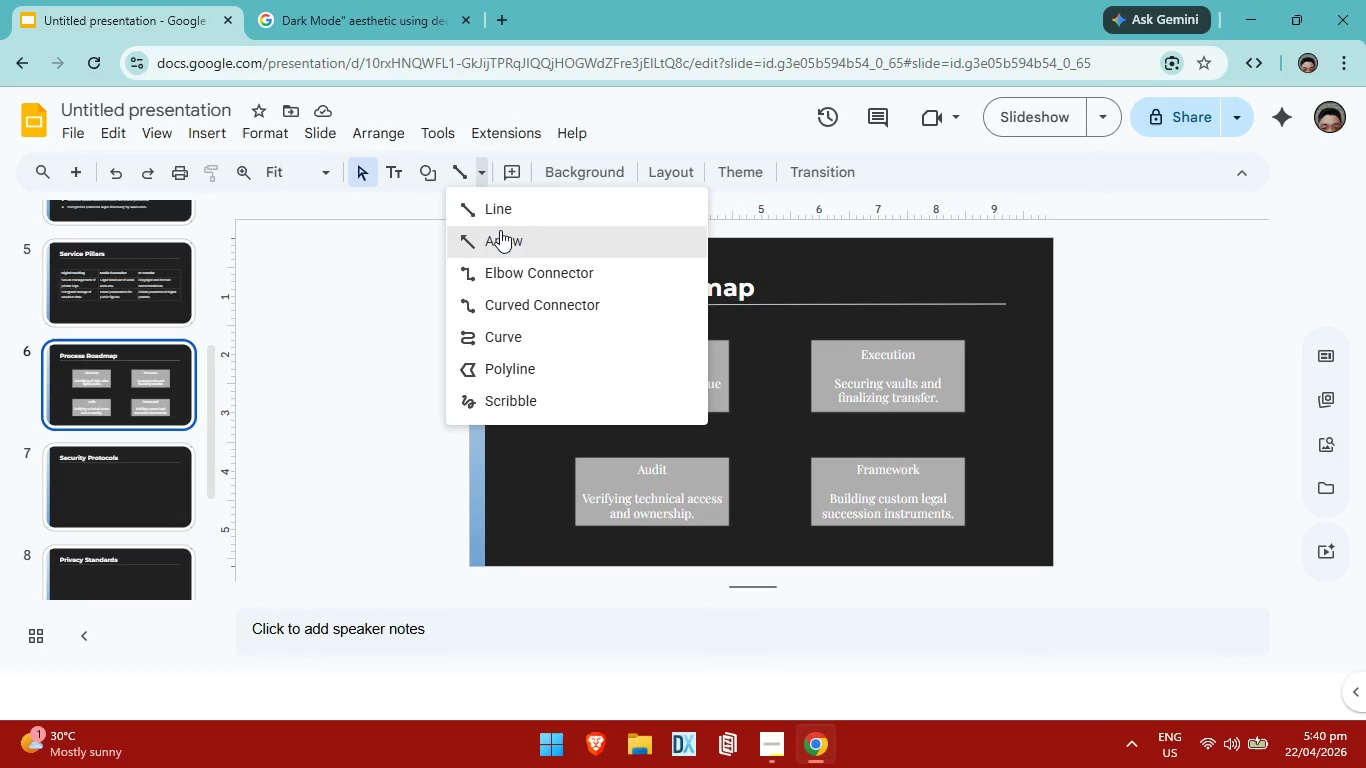 
left_click([500, 230])
 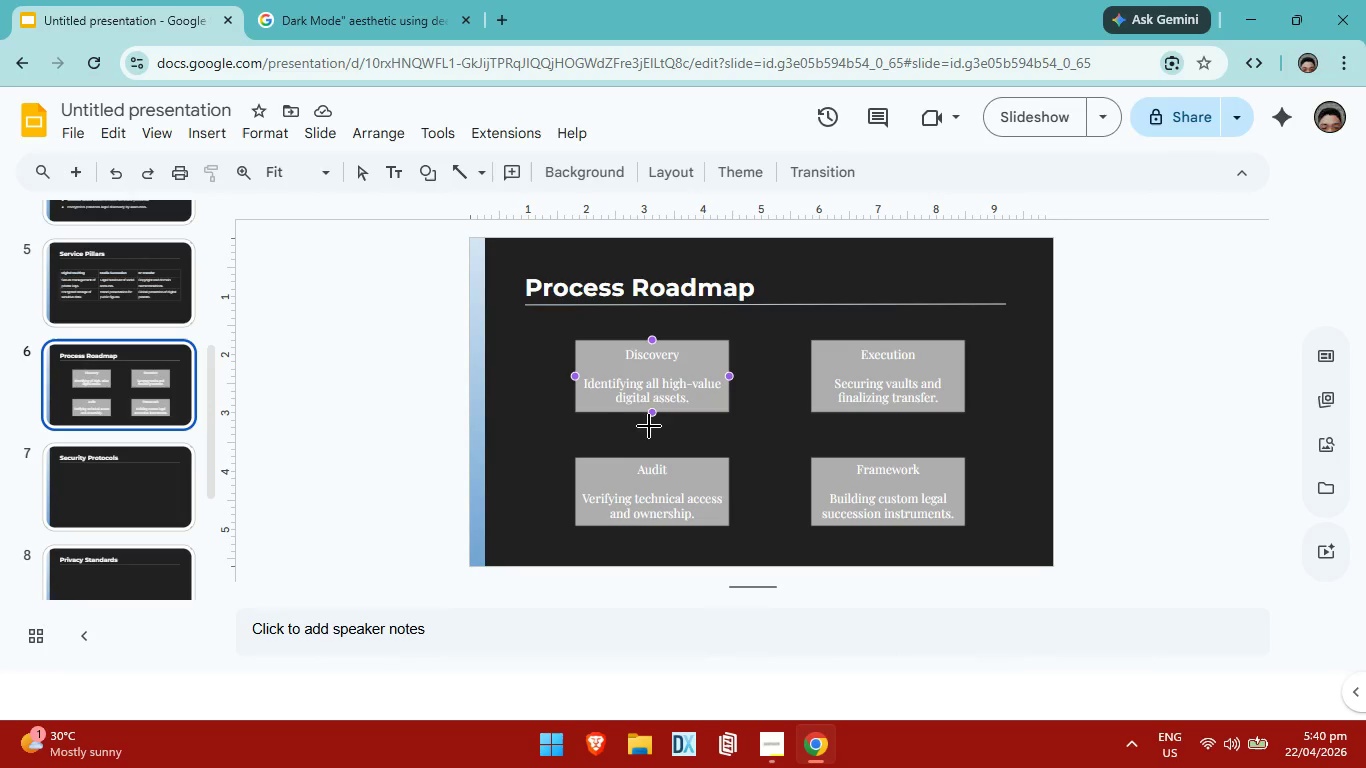 
left_click_drag(start_coordinate=[655, 418], to_coordinate=[652, 453])
 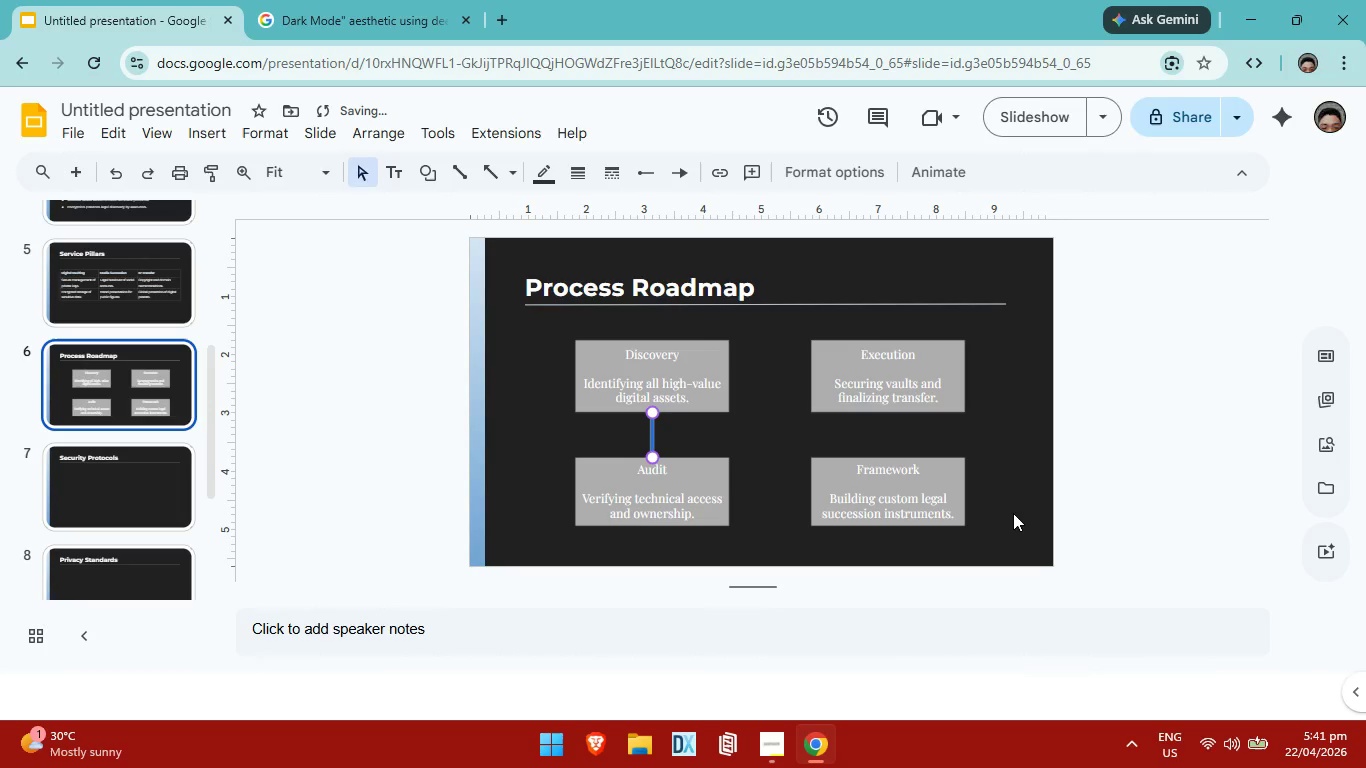 
left_click([1024, 513])
 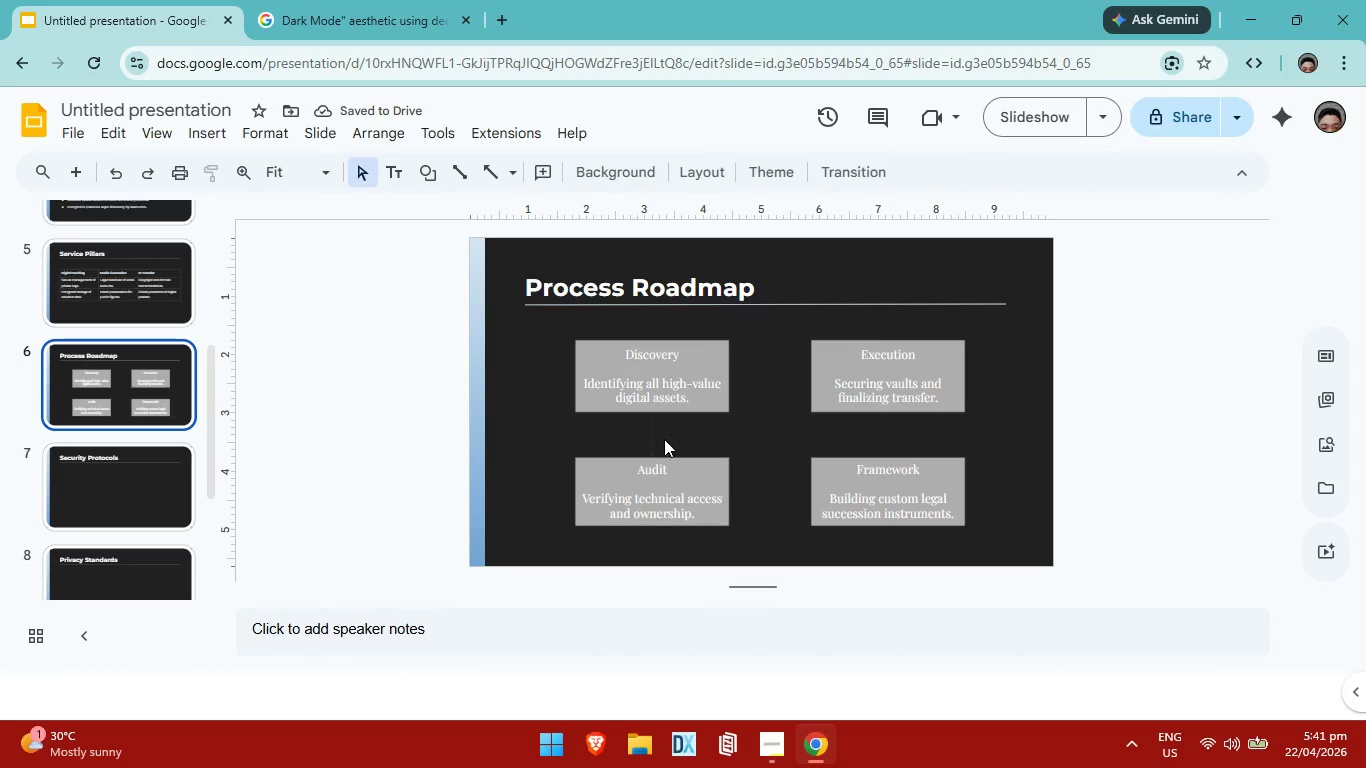 
left_click([651, 431])
 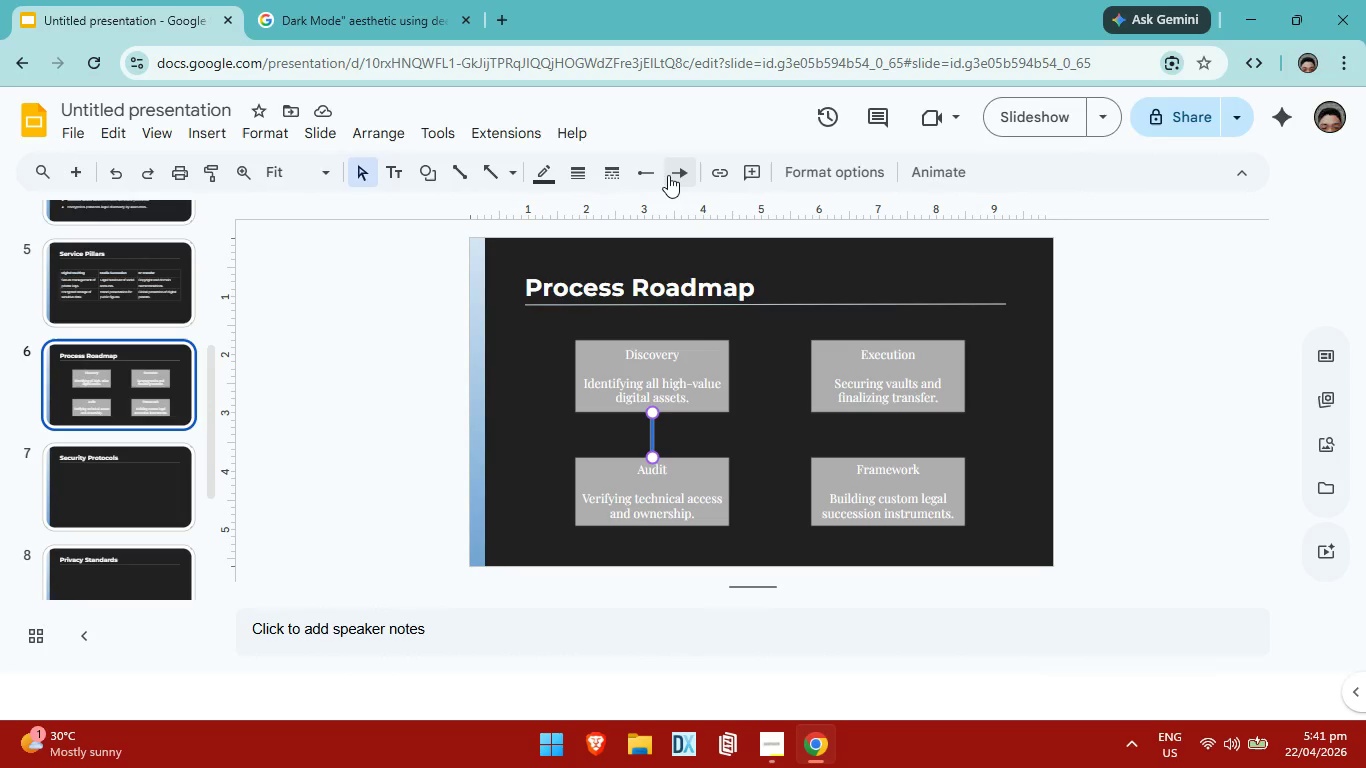 
left_click([671, 175])
 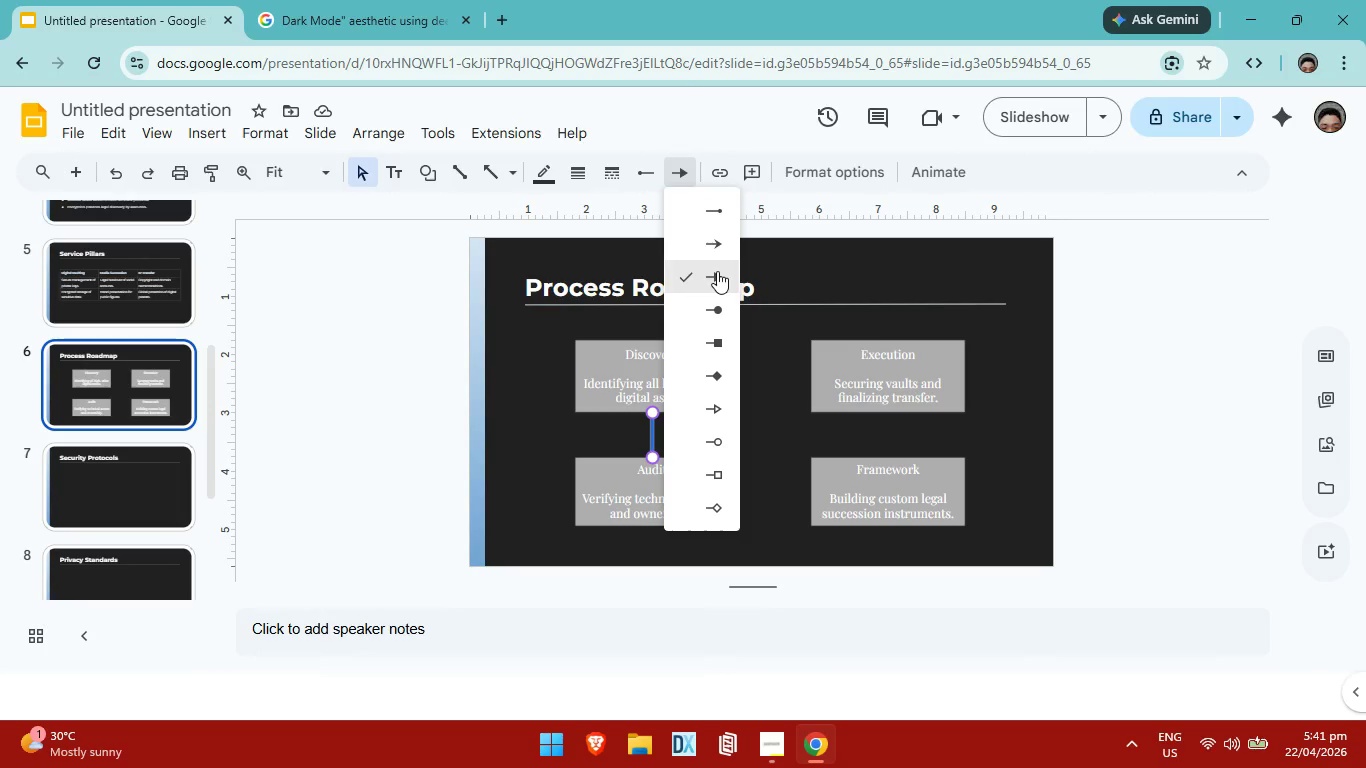 
wait(8.58)
 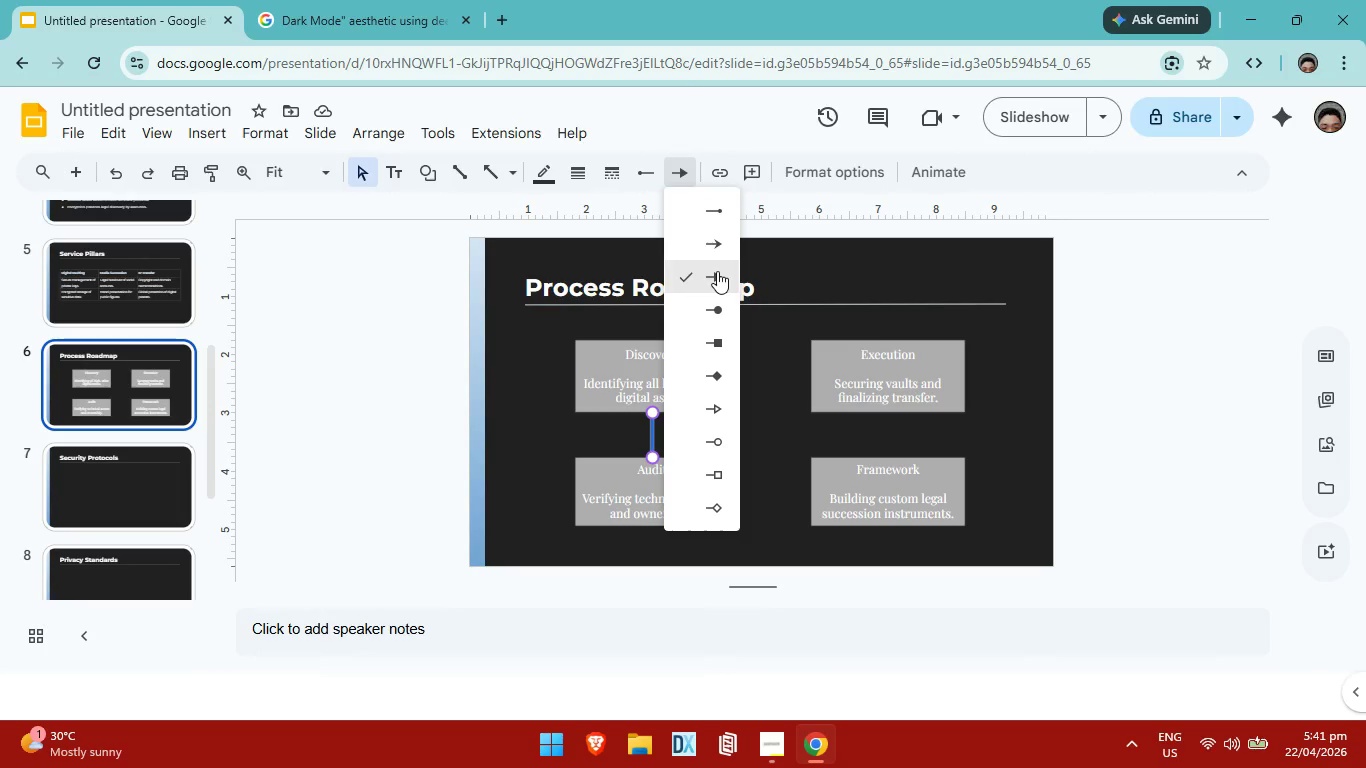 
left_click([543, 176])
 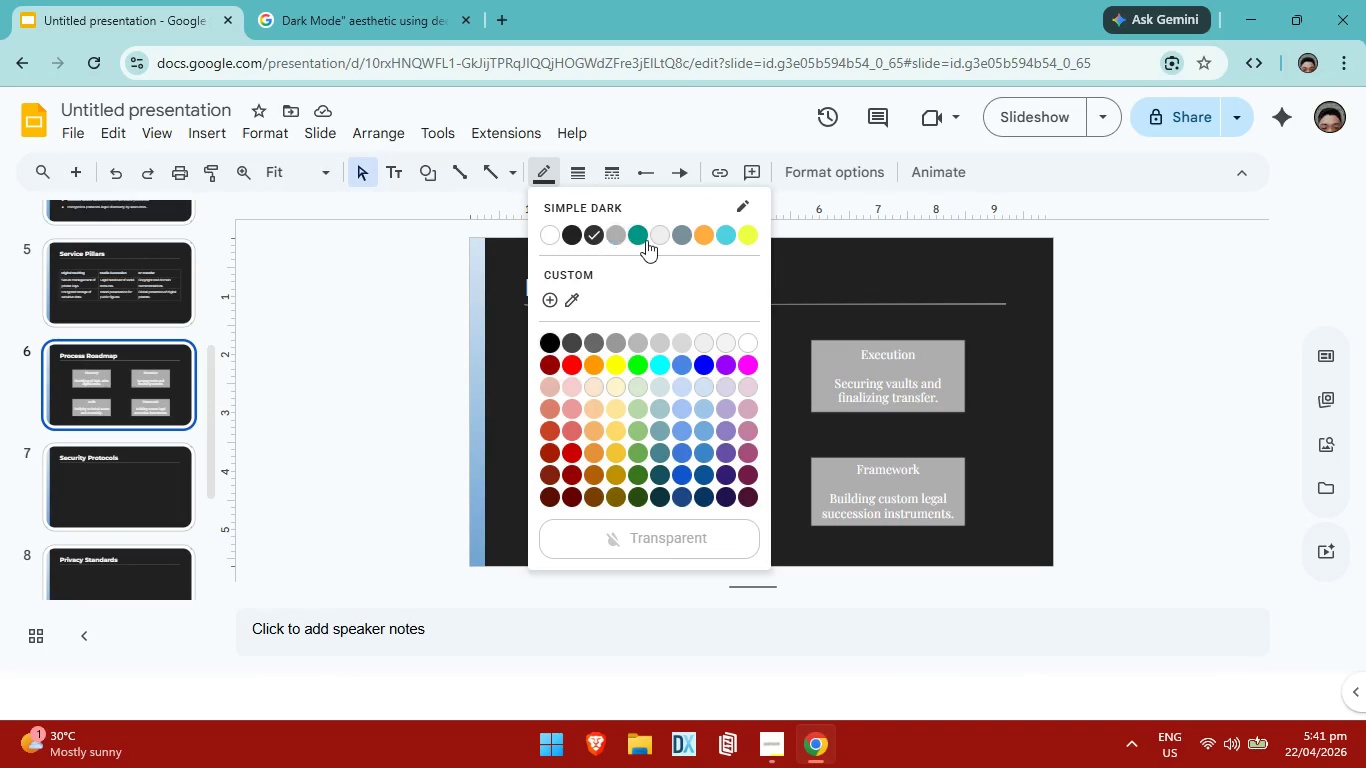 
left_click([660, 237])
 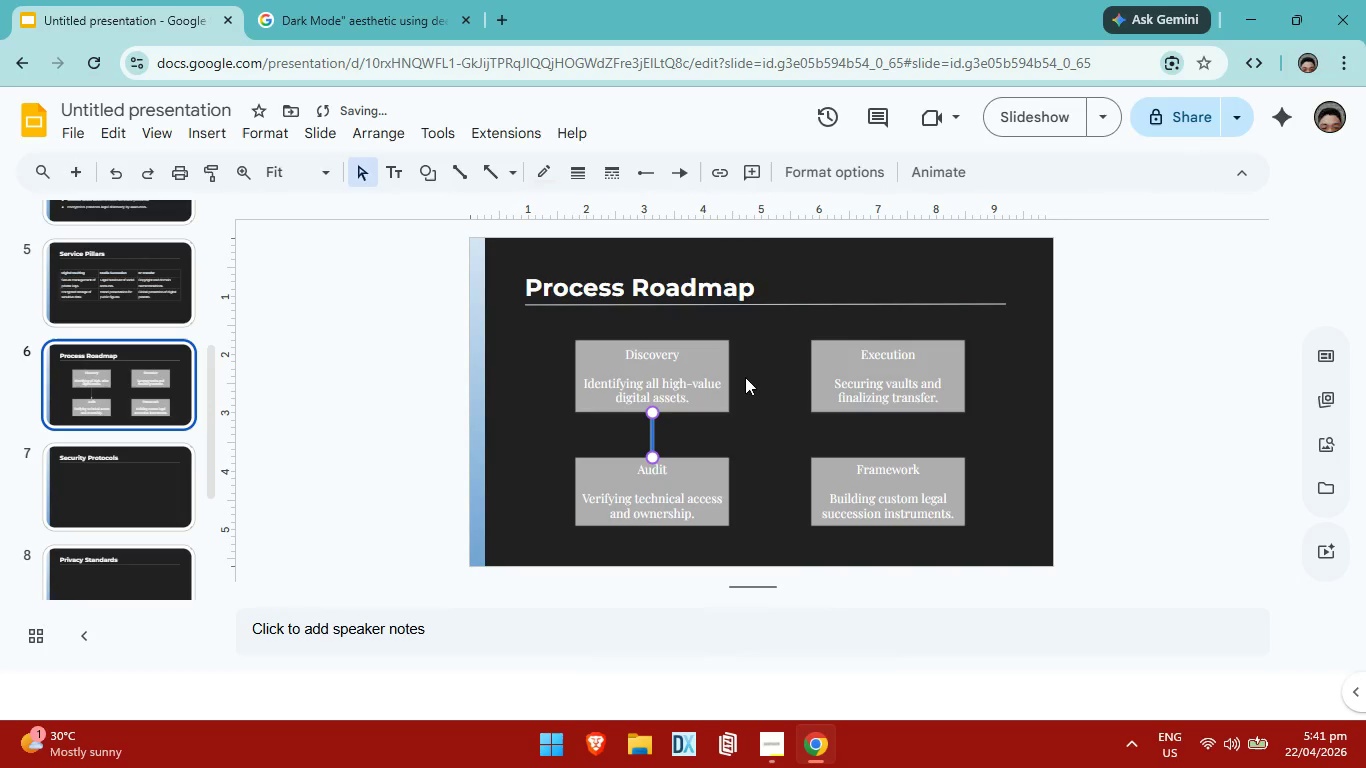 
left_click([750, 384])
 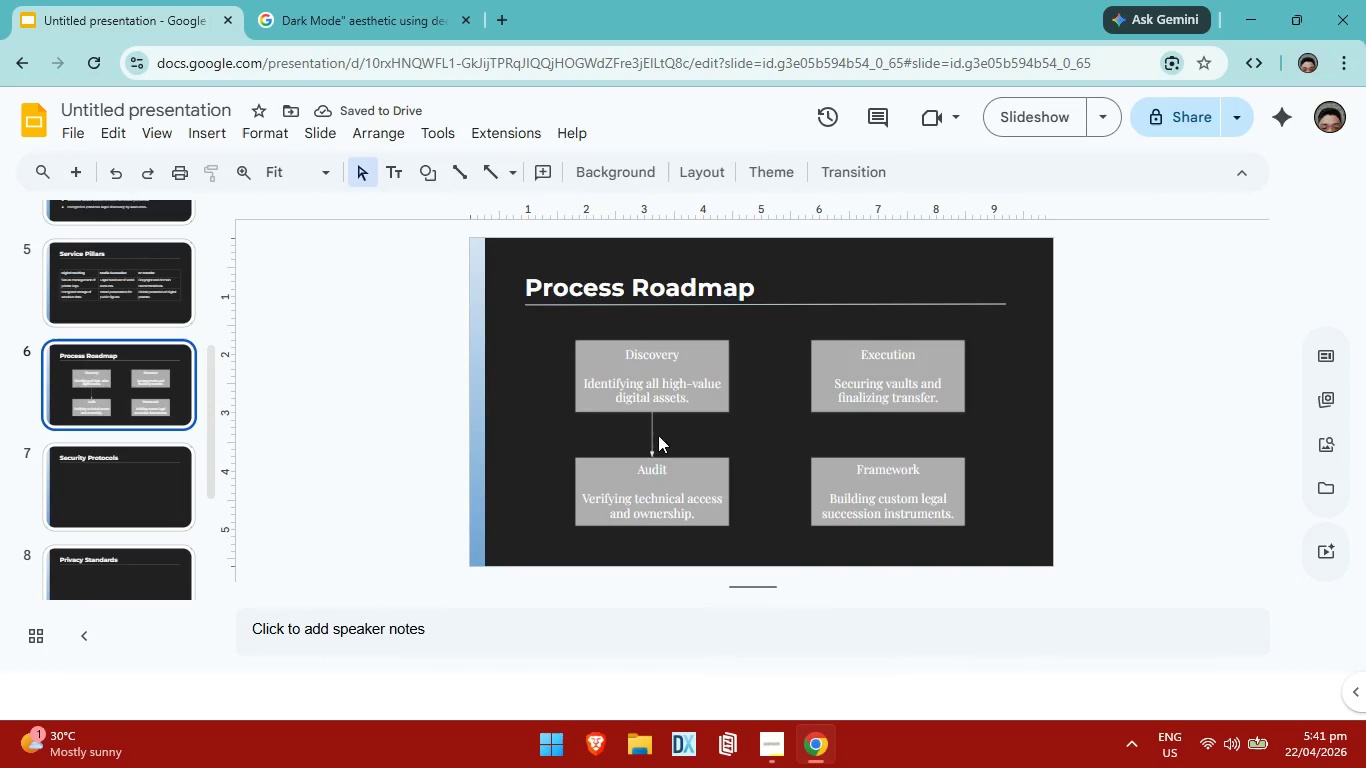 
left_click([648, 435])
 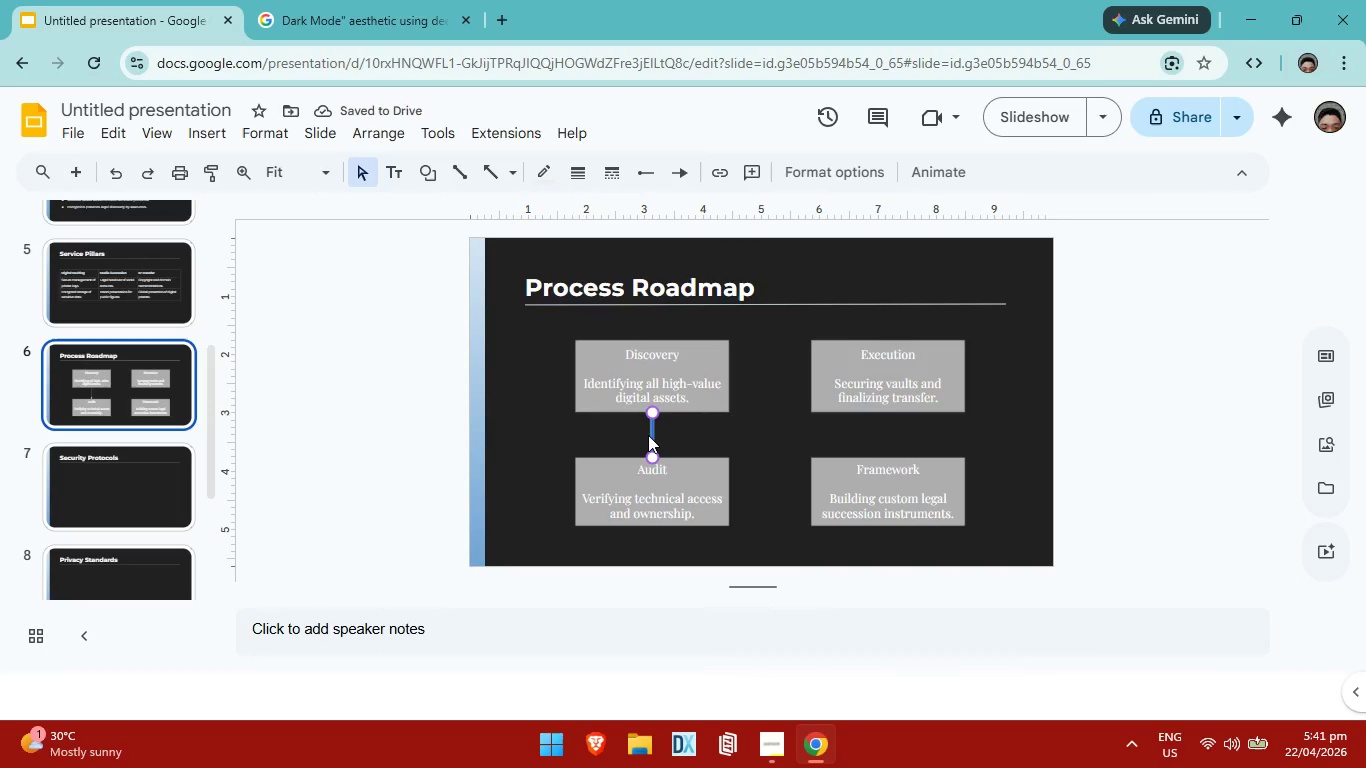 
hold_key(key=ControlLeft, duration=0.56)
 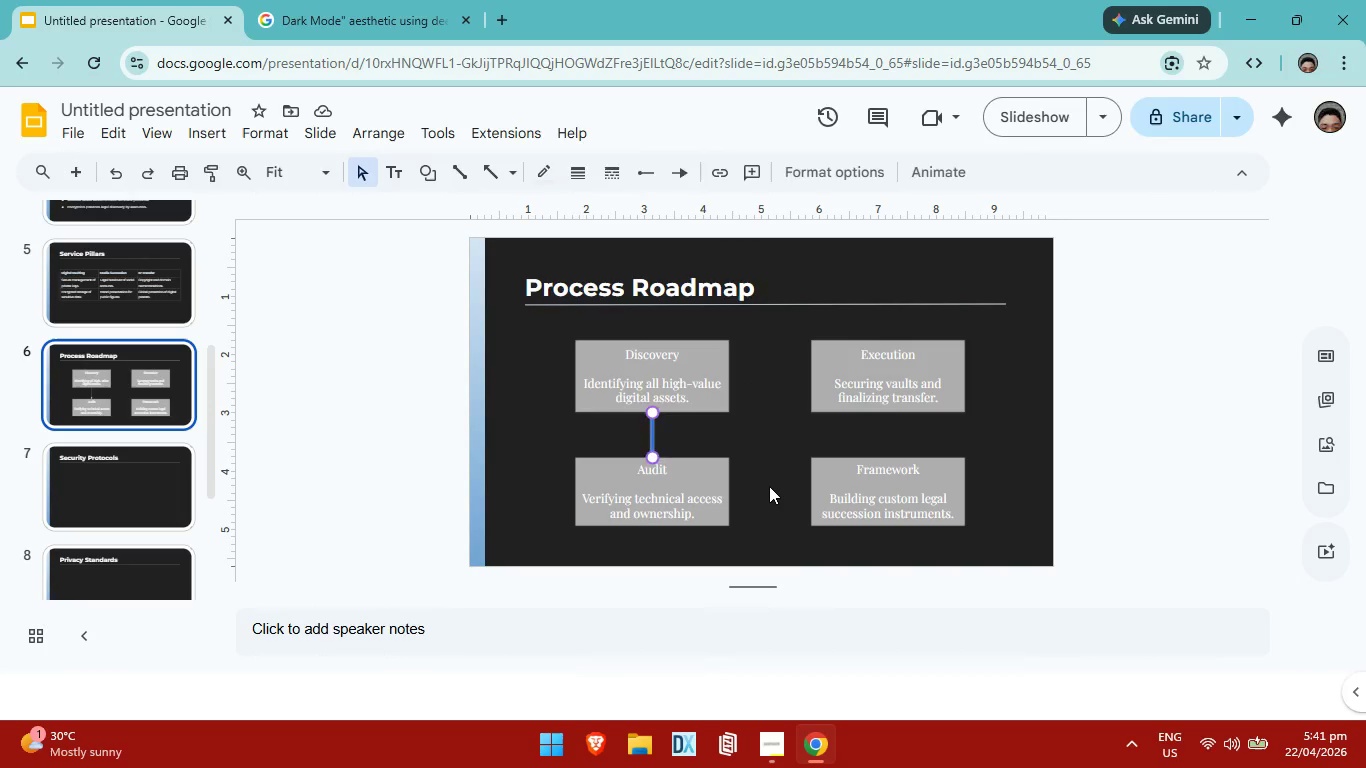 
left_click([769, 486])
 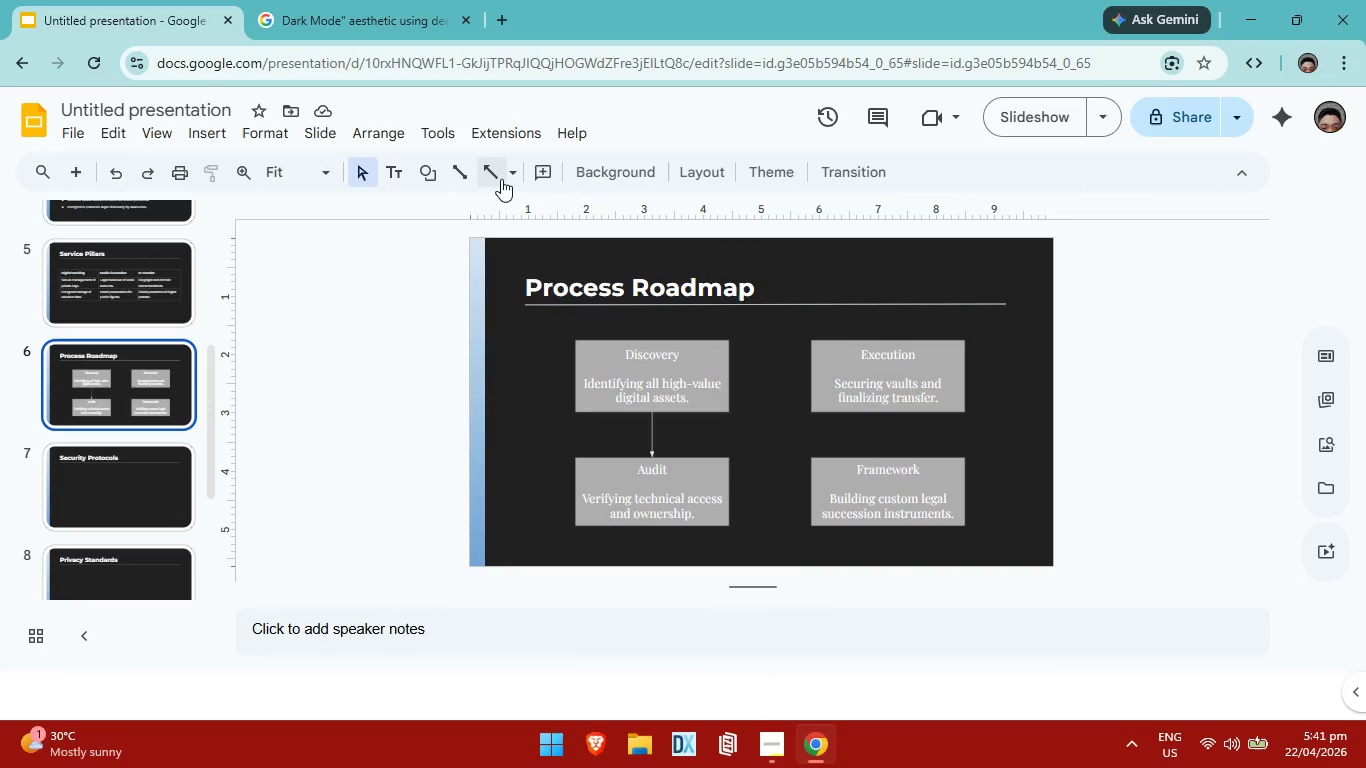 
left_click([494, 175])
 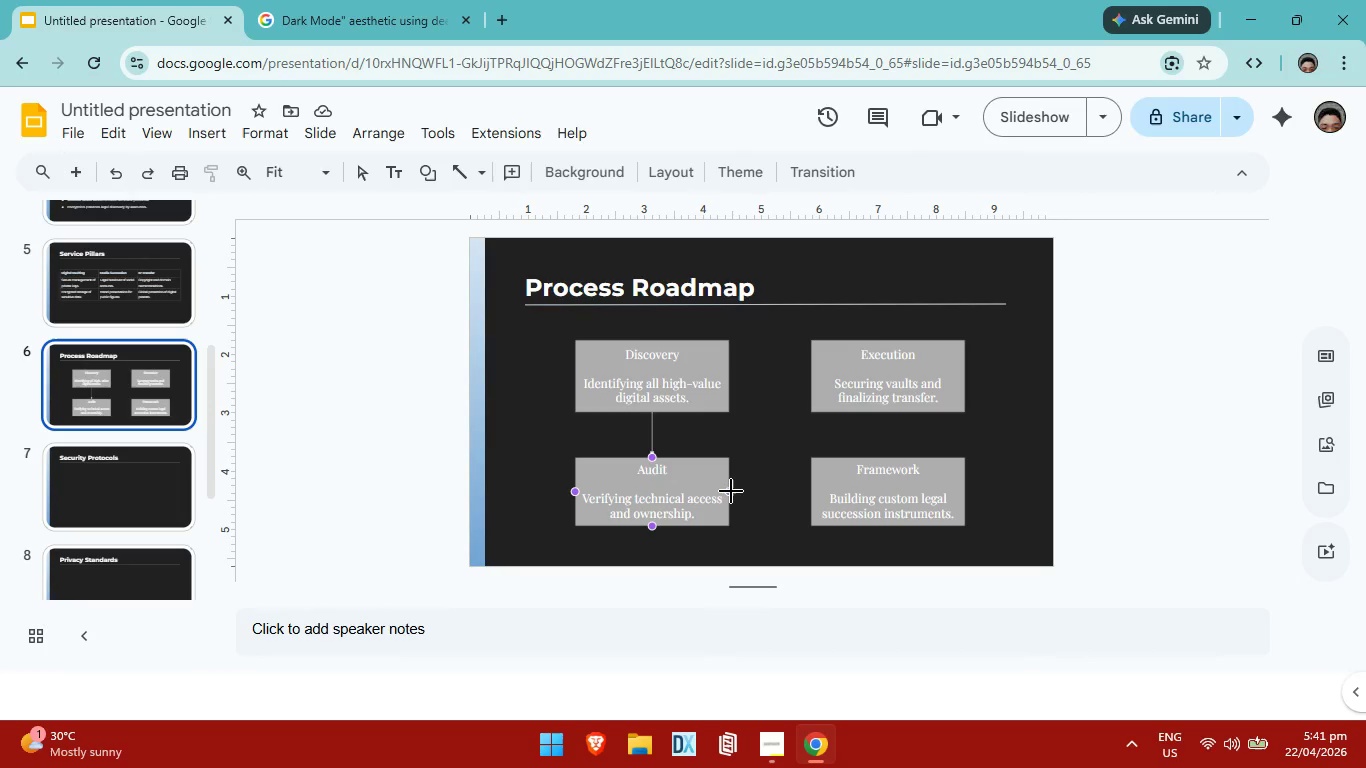 
left_click_drag(start_coordinate=[731, 491], to_coordinate=[802, 488])
 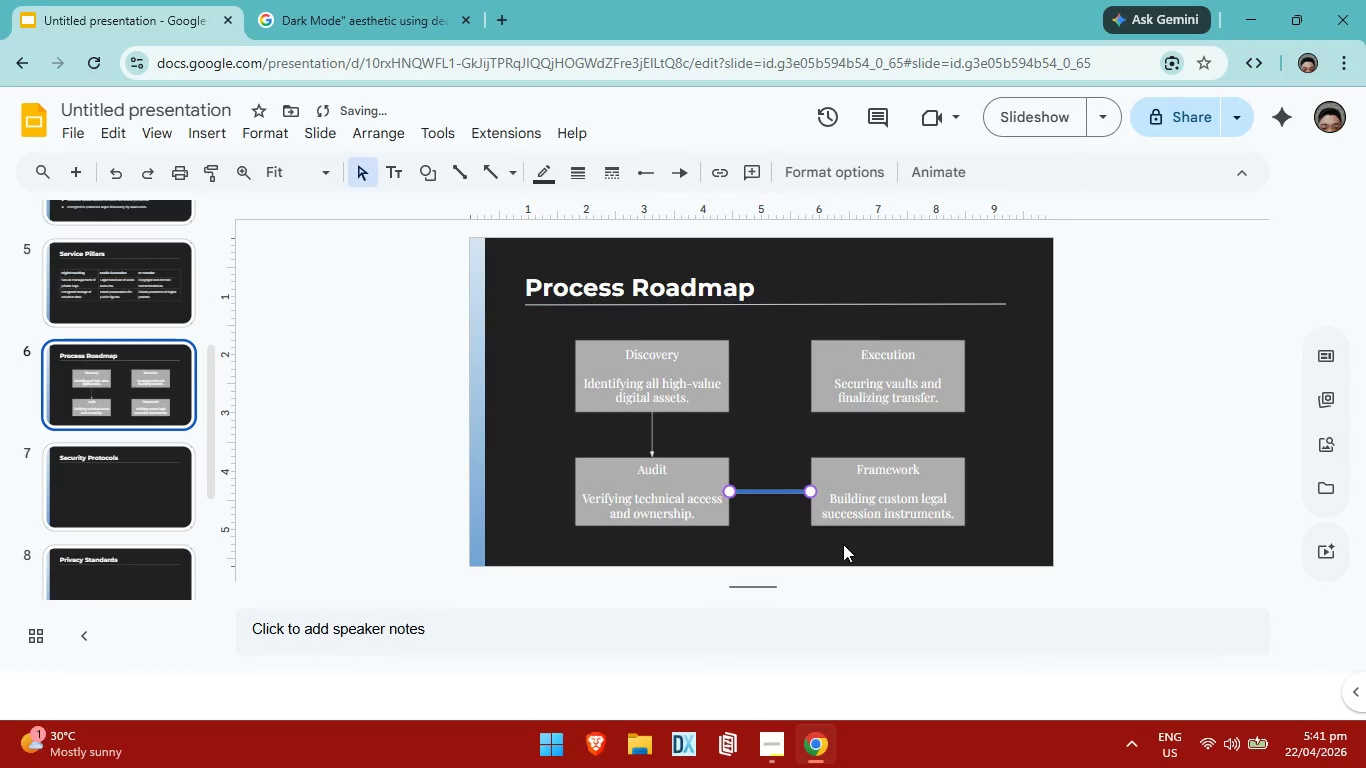 
left_click([843, 544])
 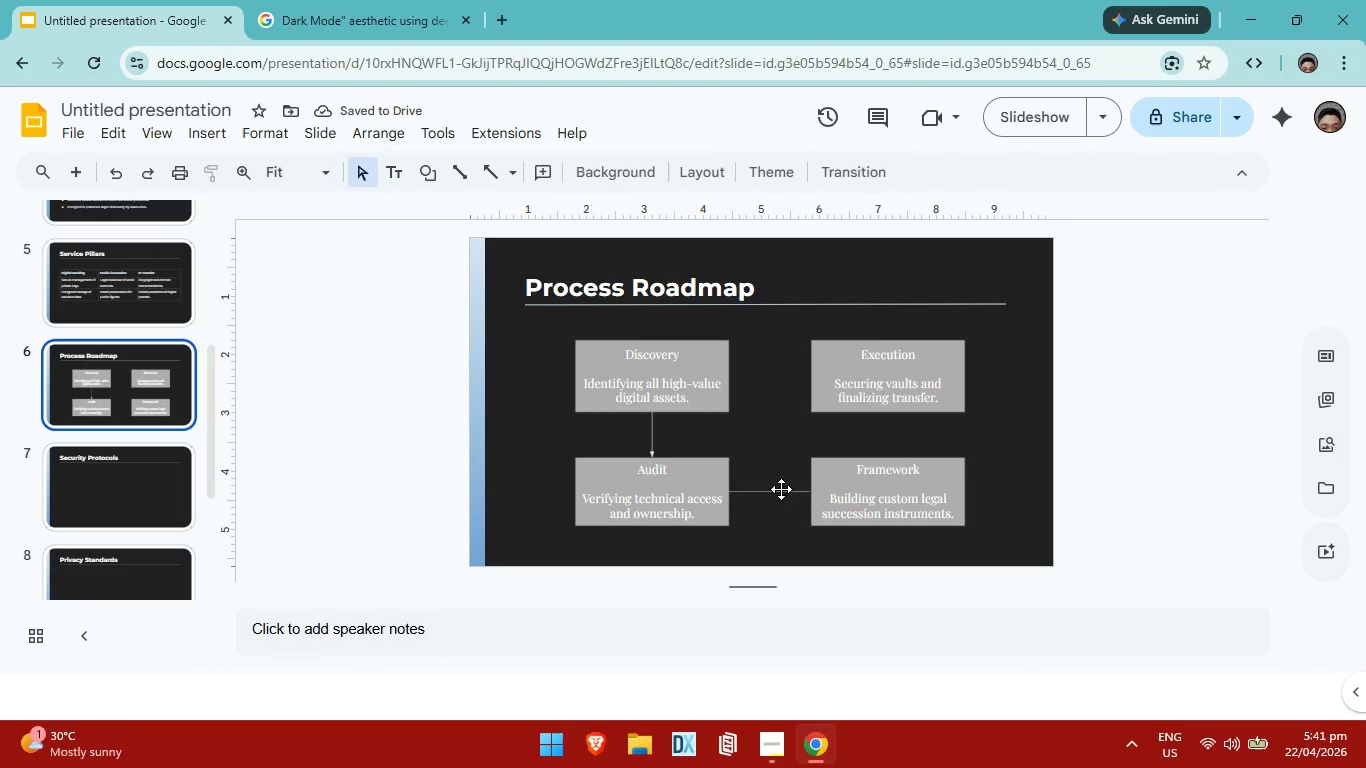 
left_click([781, 489])
 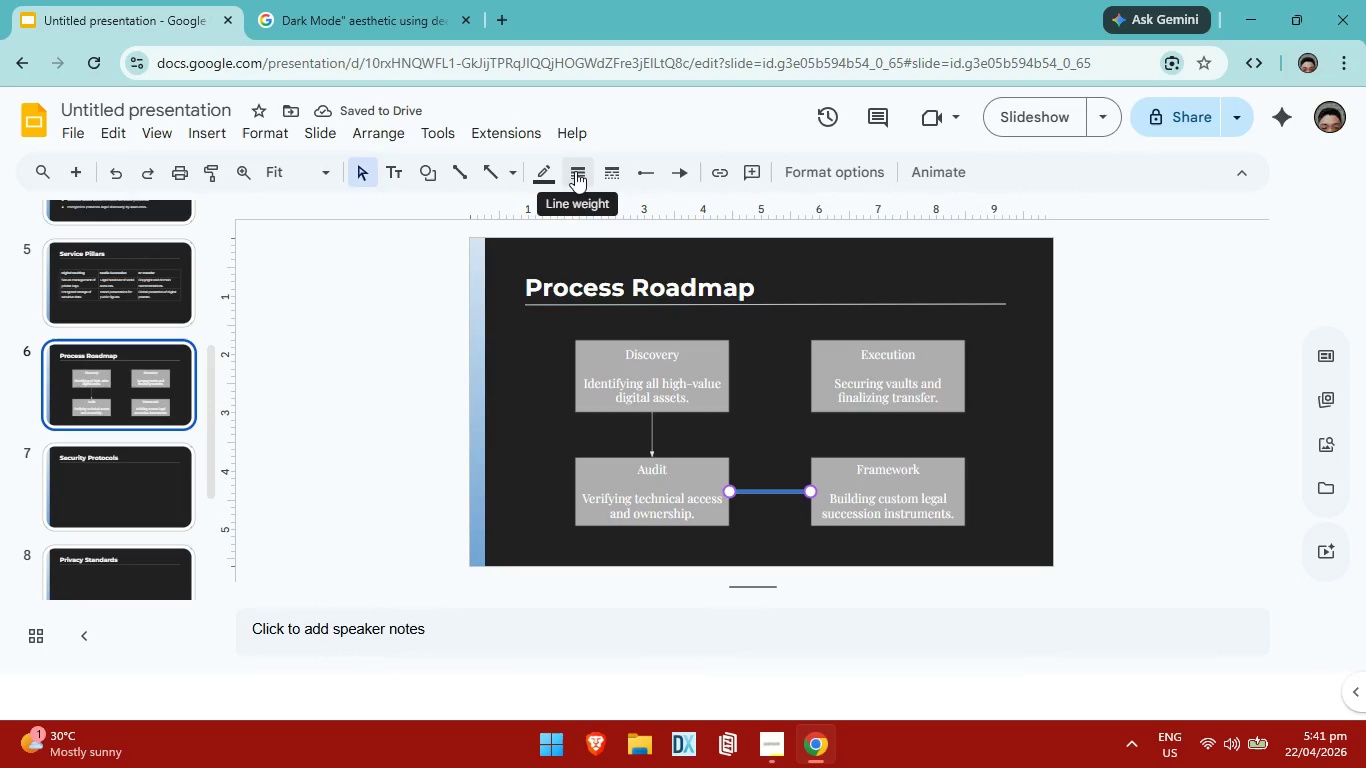 
left_click([545, 173])
 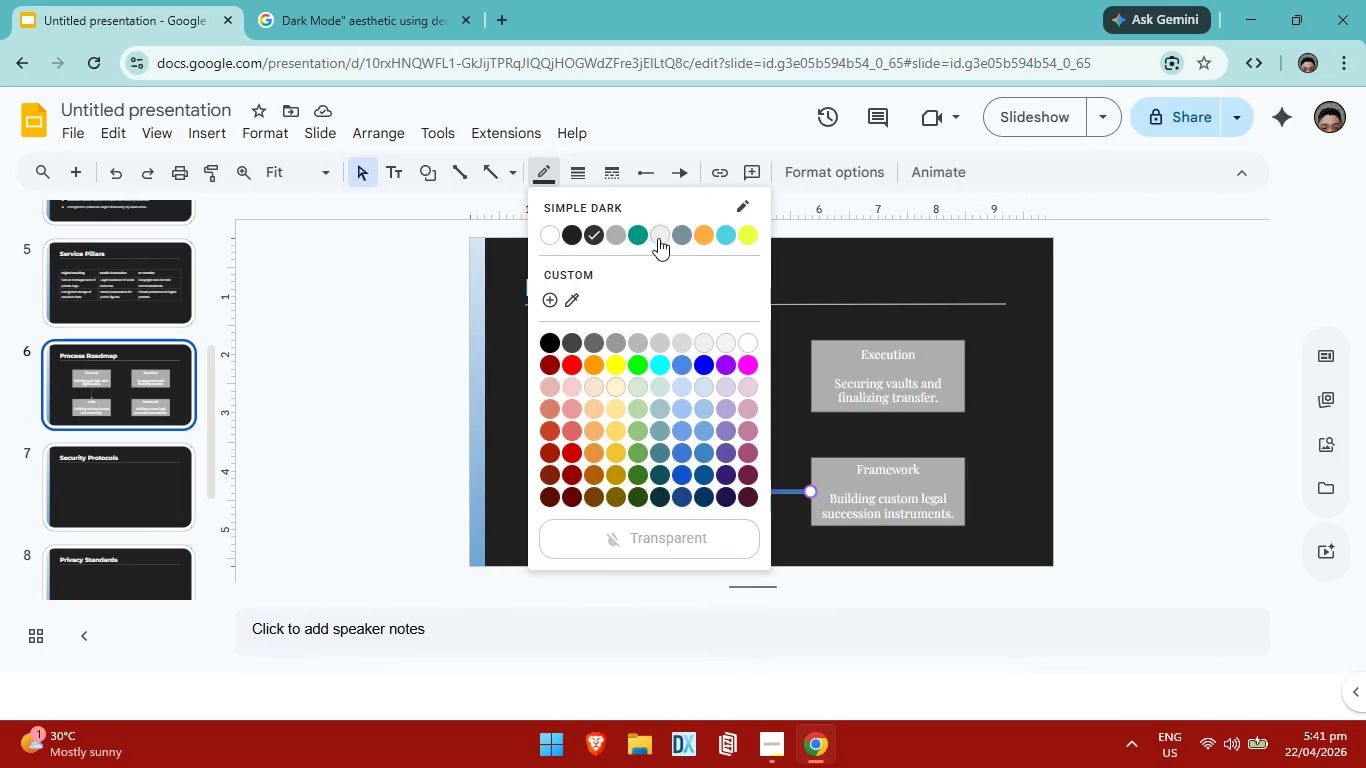 
left_click([658, 238])
 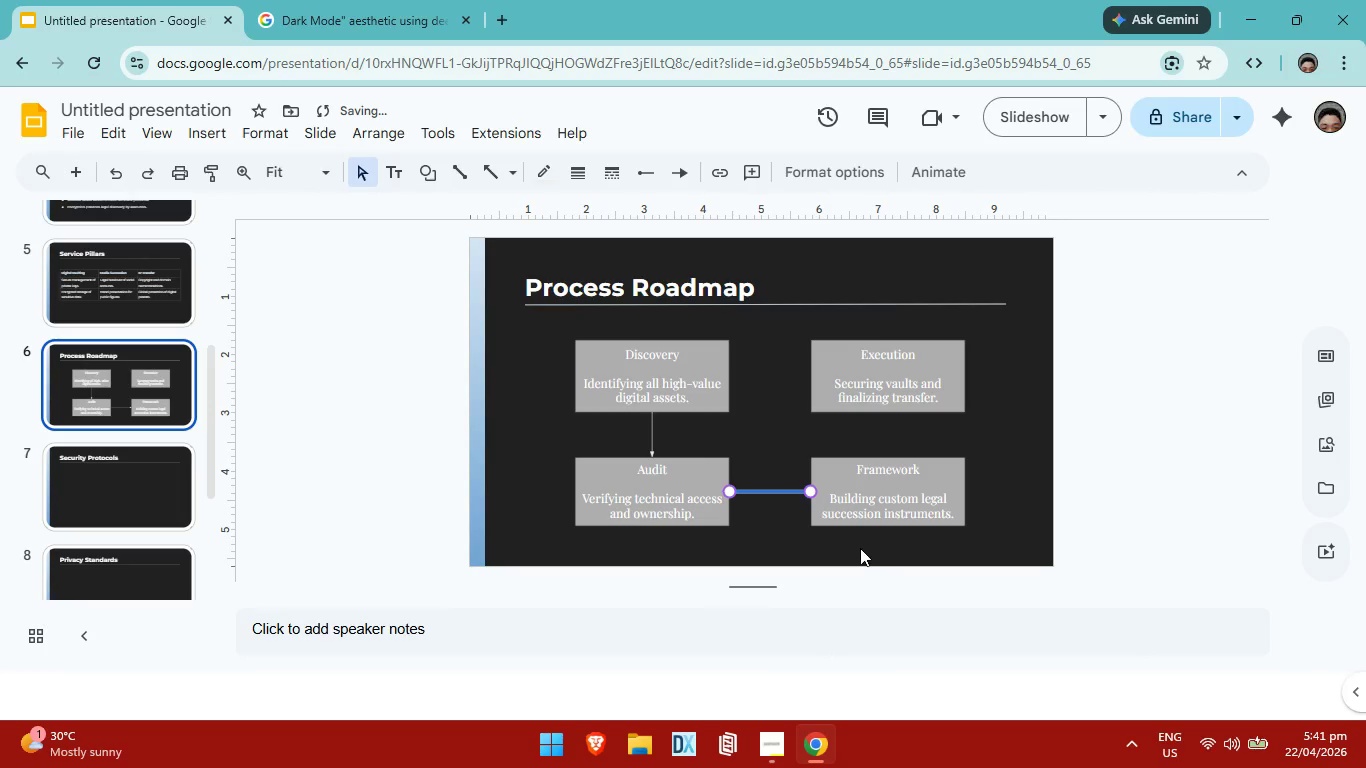 
left_click([860, 548])
 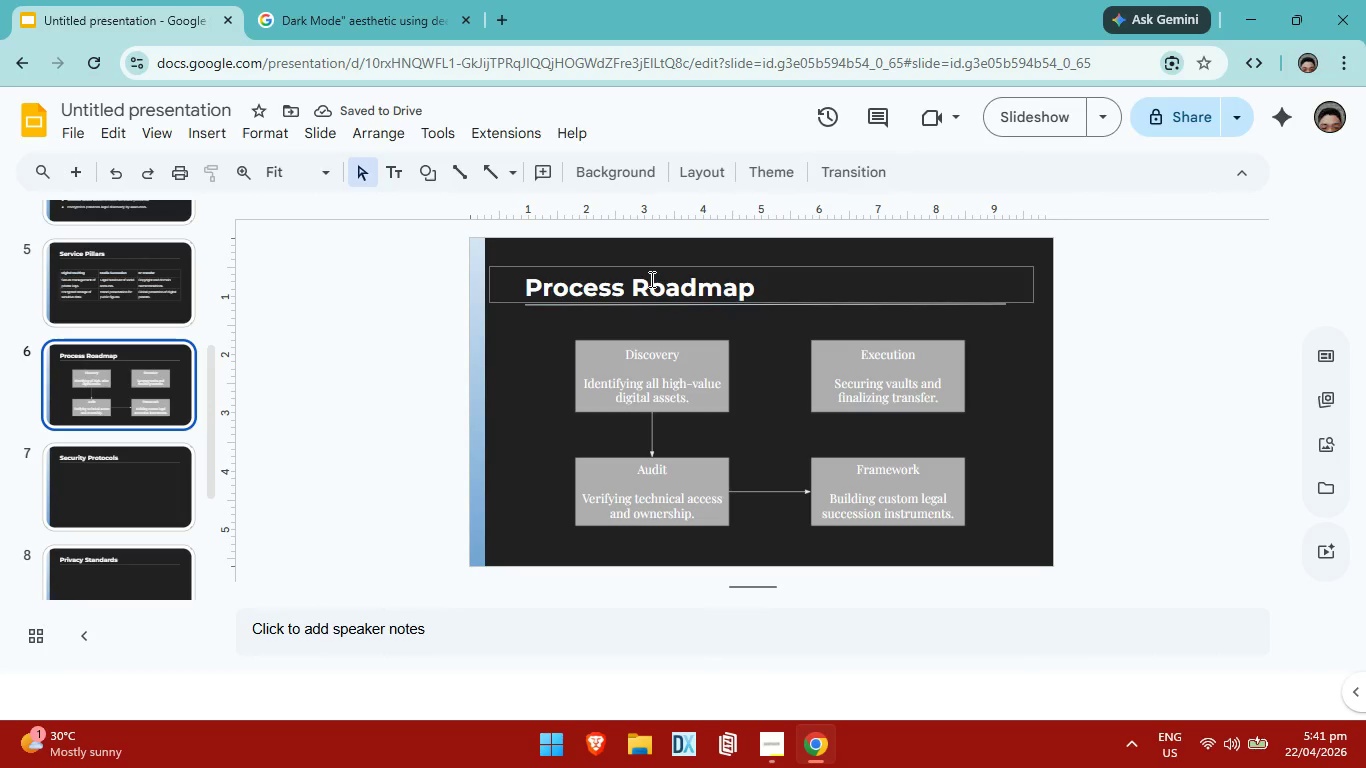 
left_click([486, 177])
 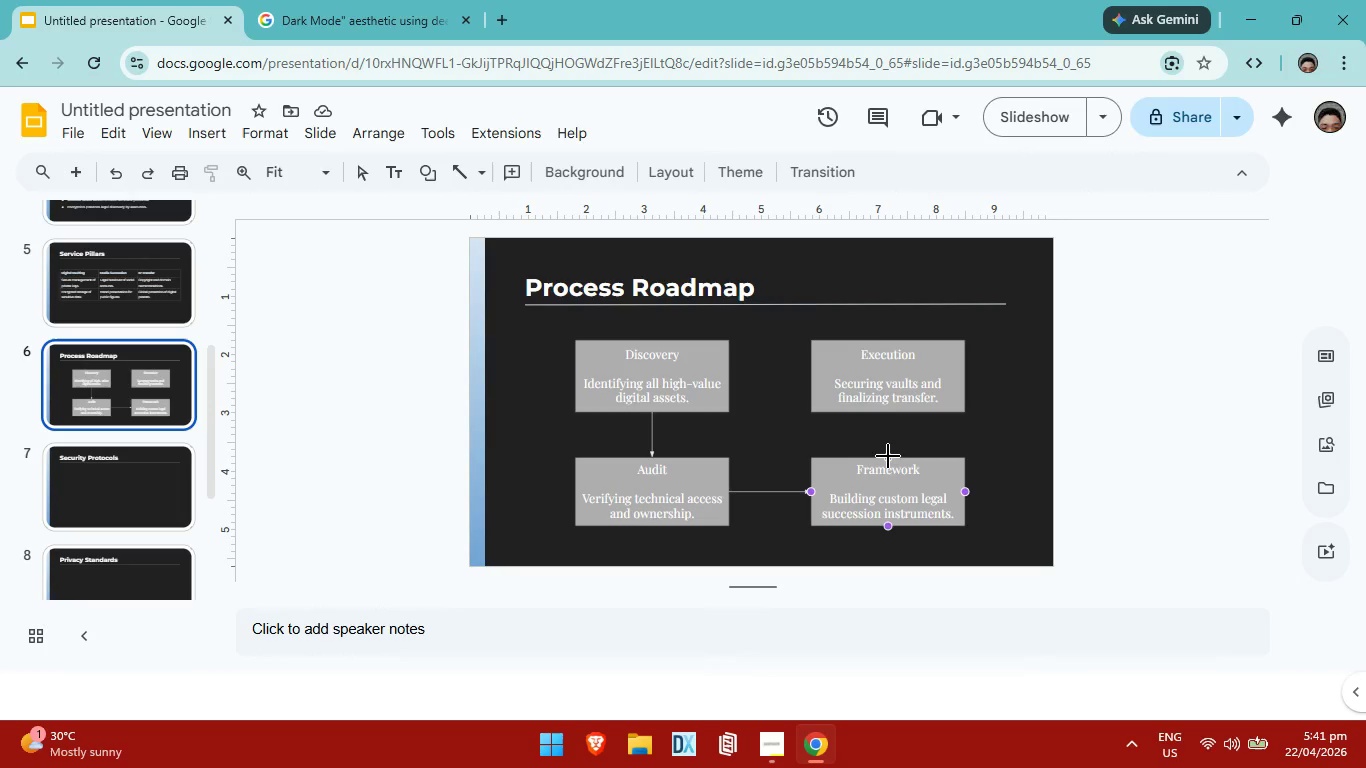 
left_click_drag(start_coordinate=[889, 456], to_coordinate=[886, 419])
 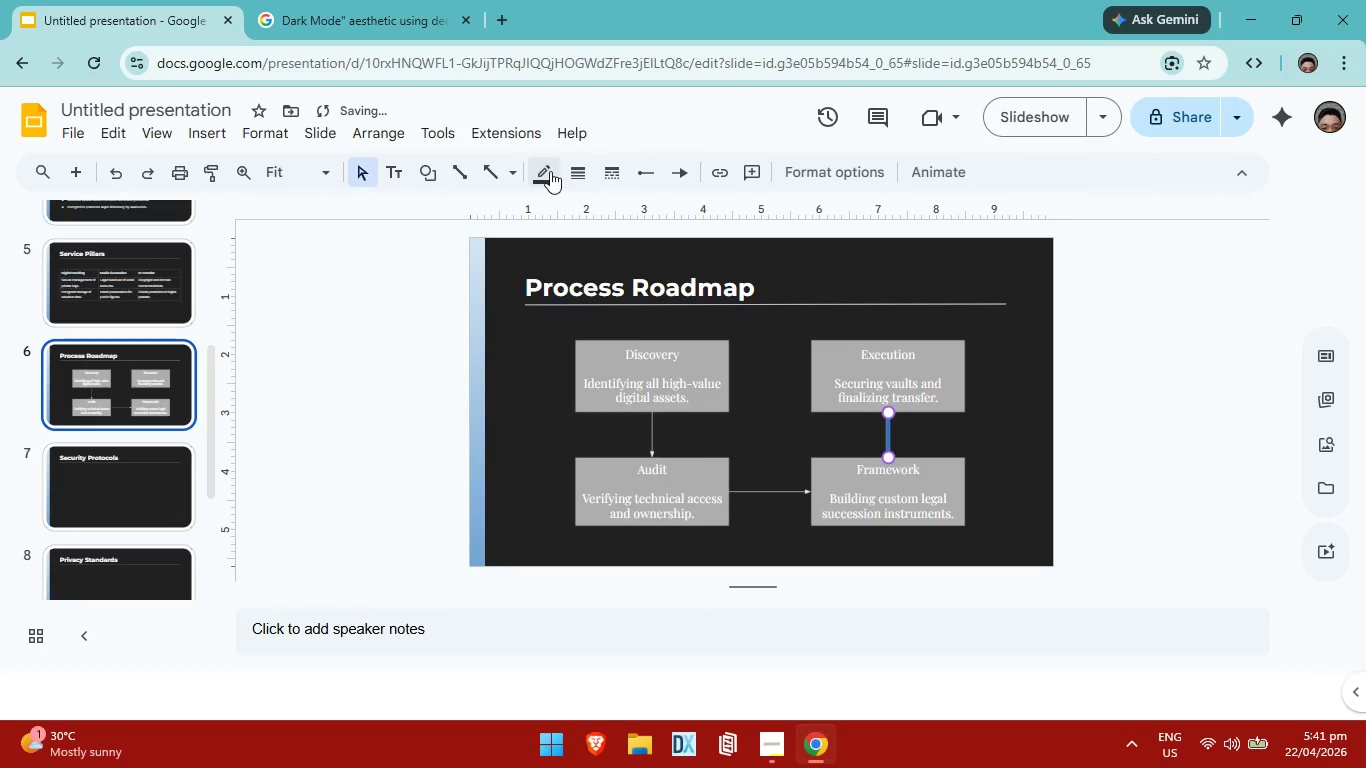 
left_click([549, 171])
 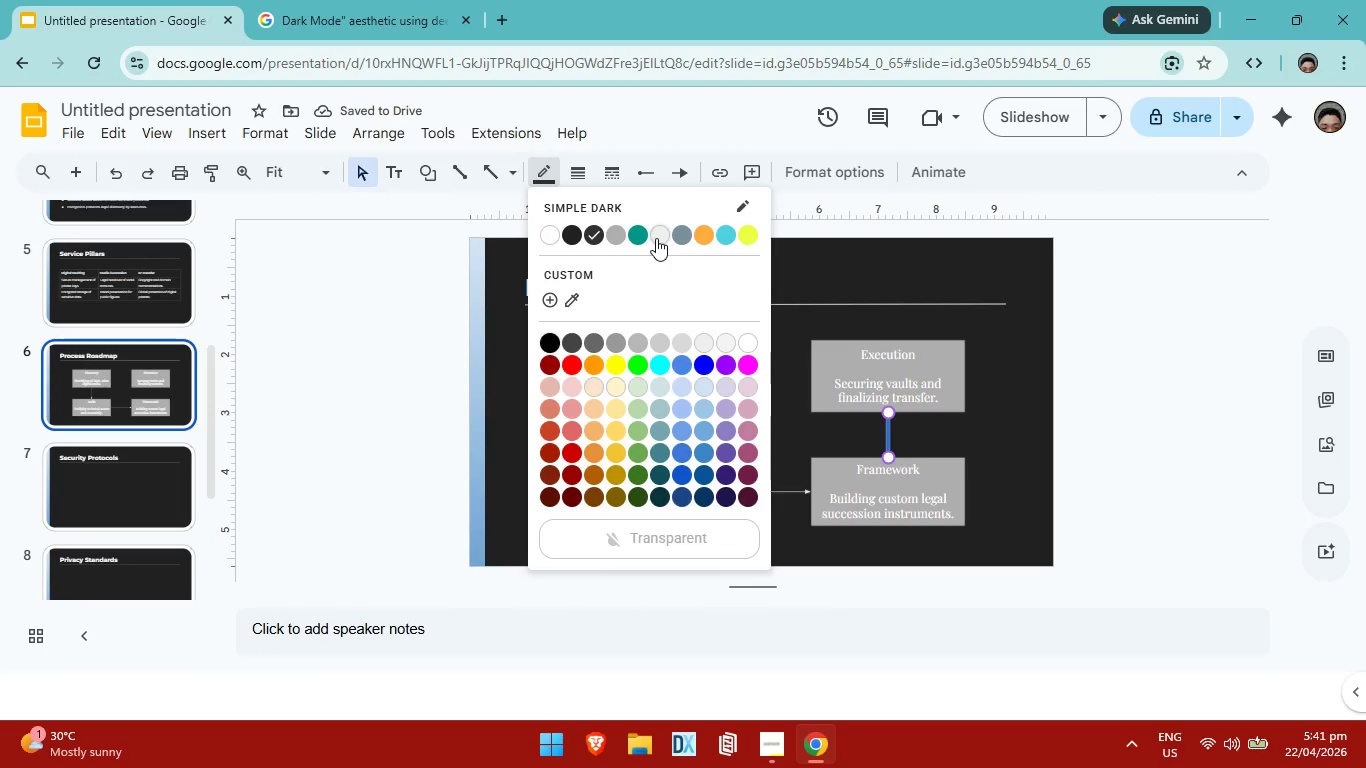 
left_click([656, 238])
 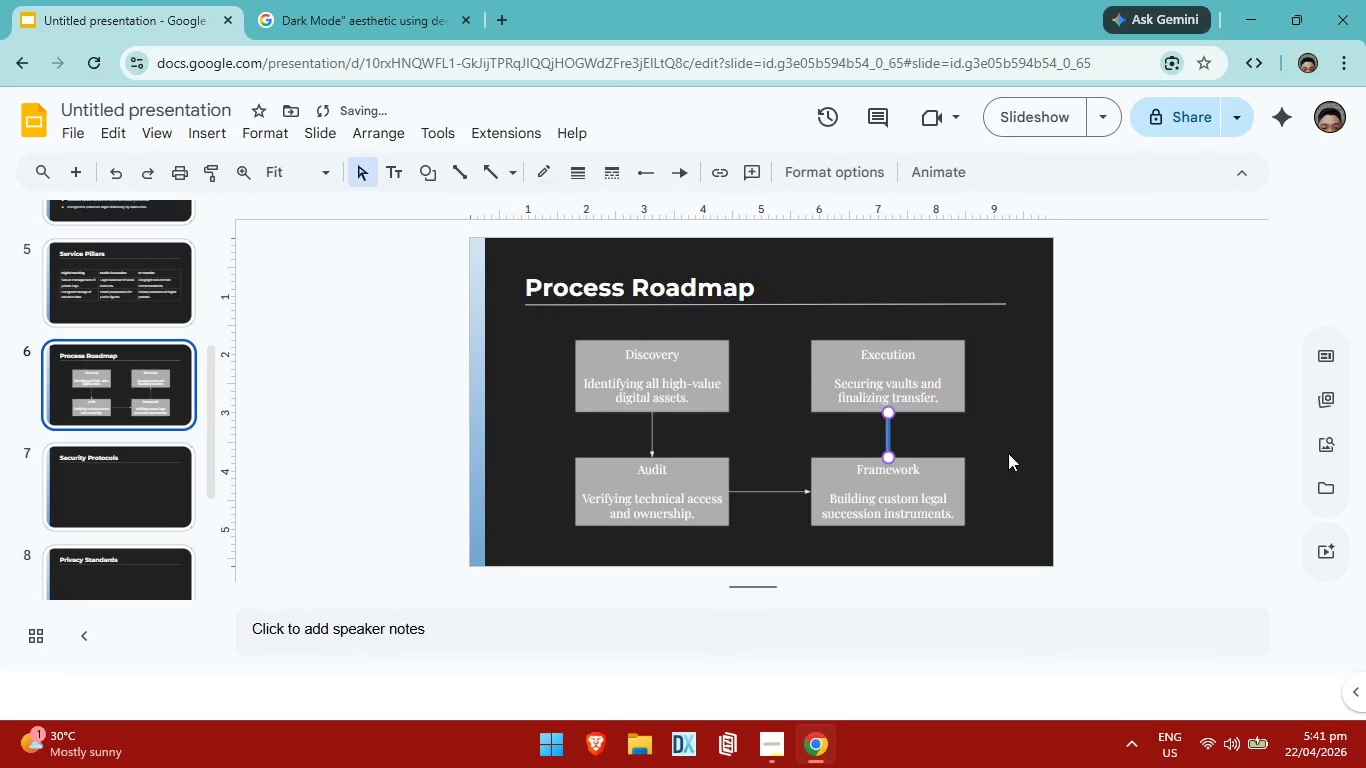 
left_click([1008, 453])
 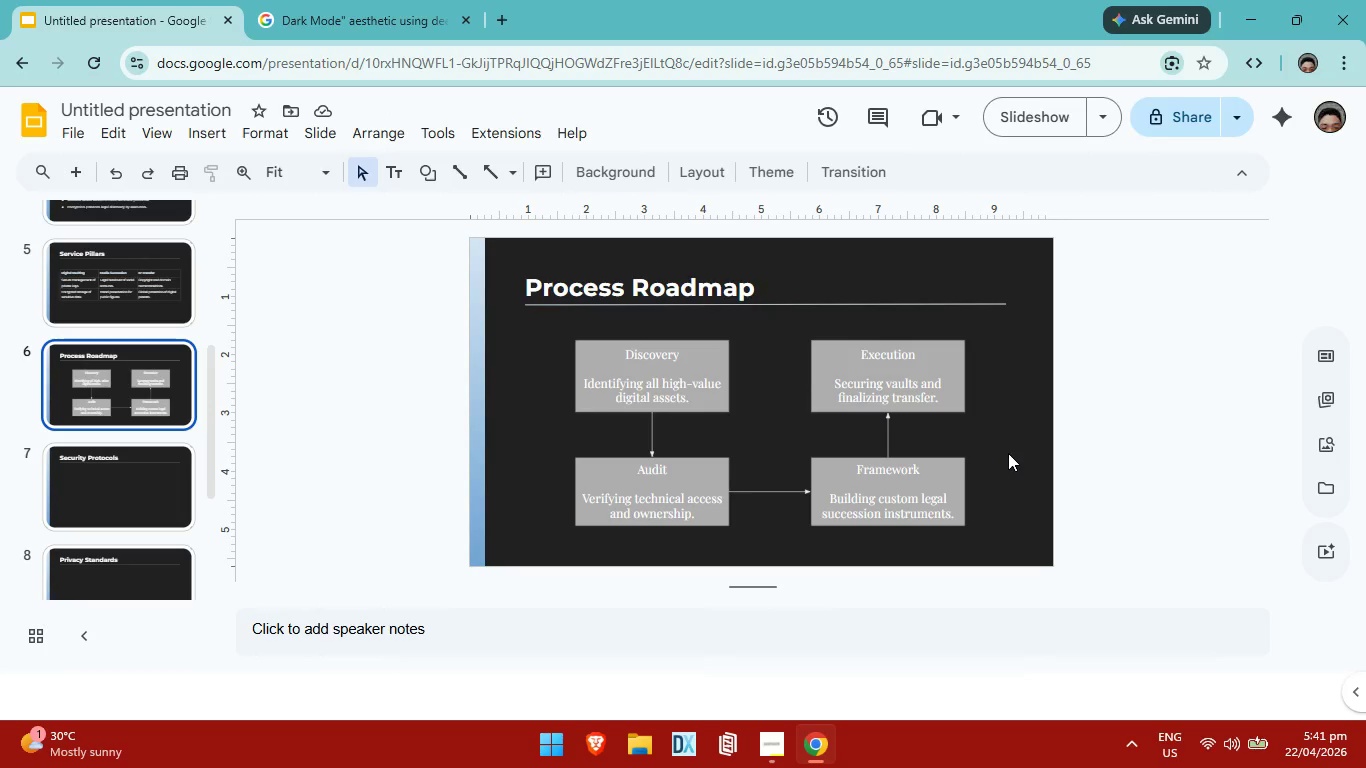 
wait(6.44)
 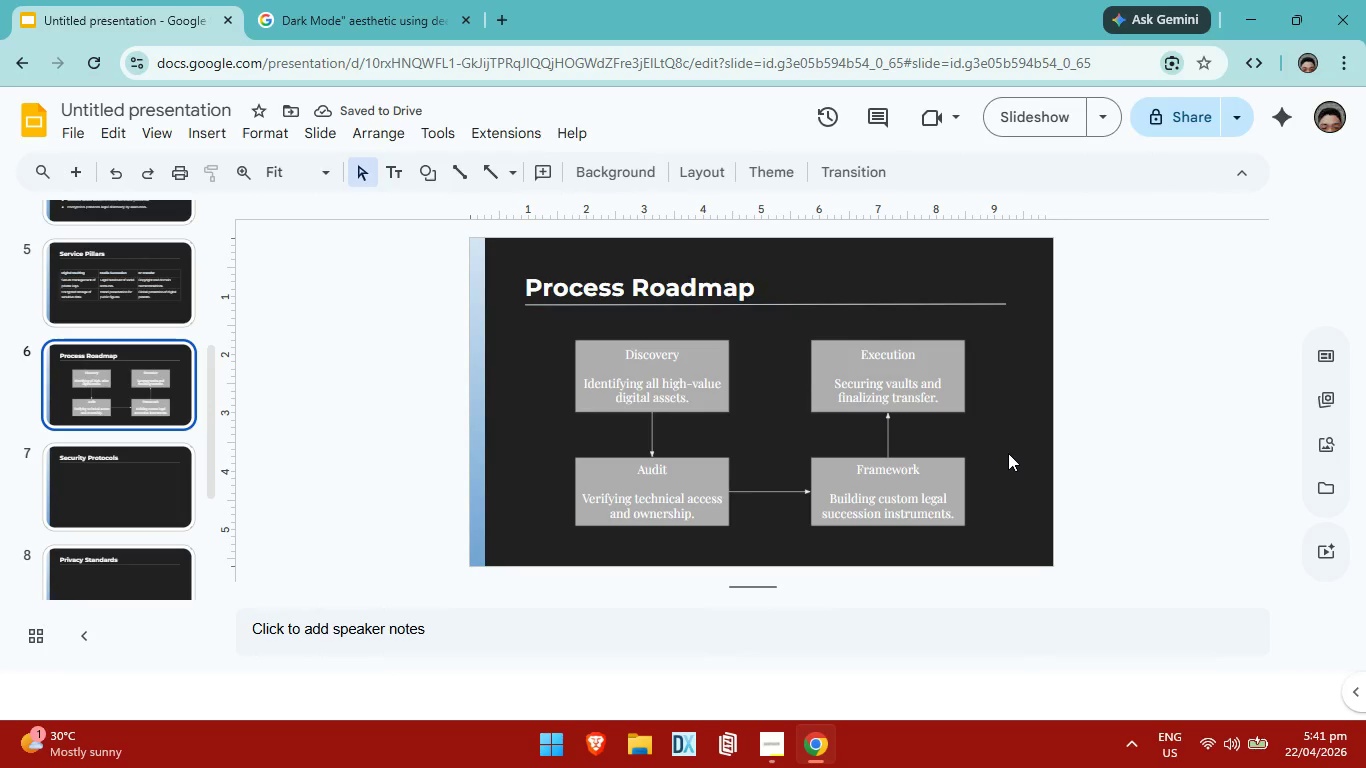 
left_click([651, 431])
 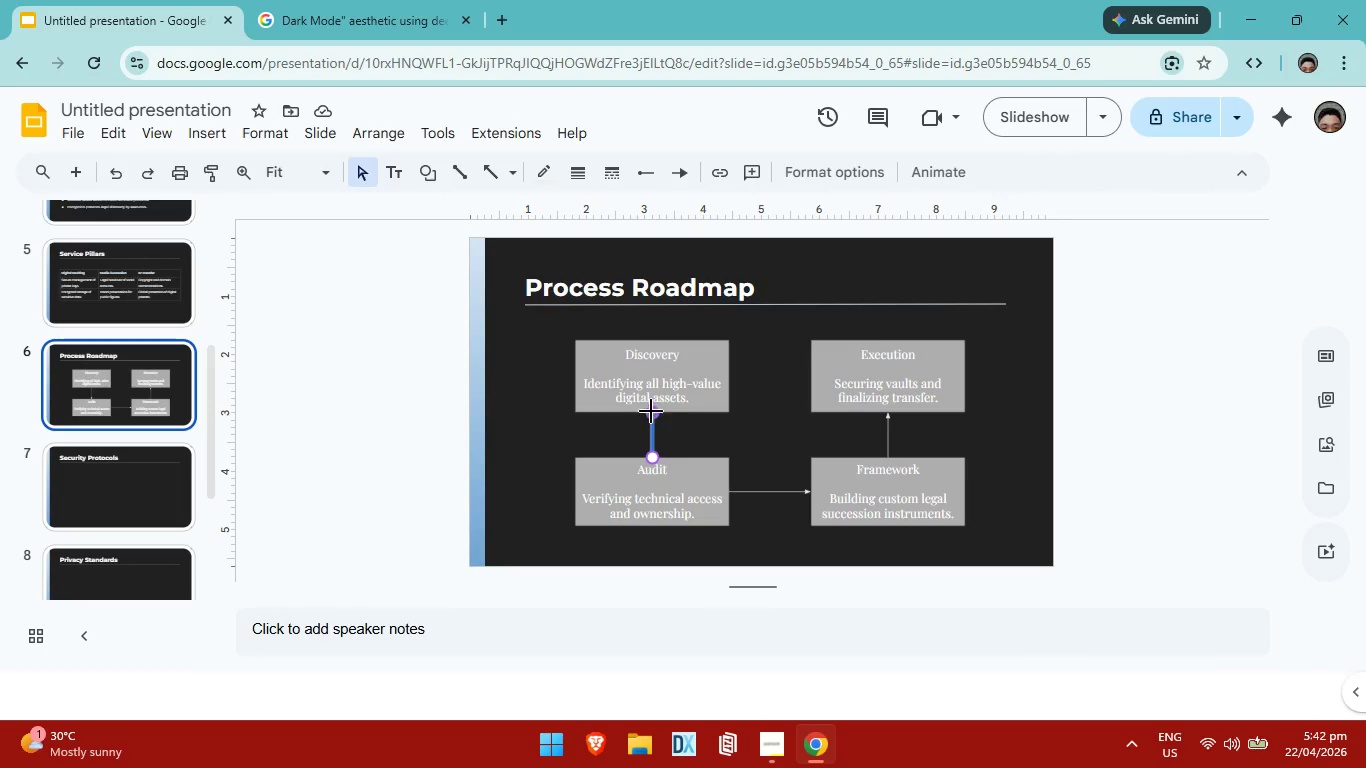 
left_click_drag(start_coordinate=[652, 410], to_coordinate=[652, 418])
 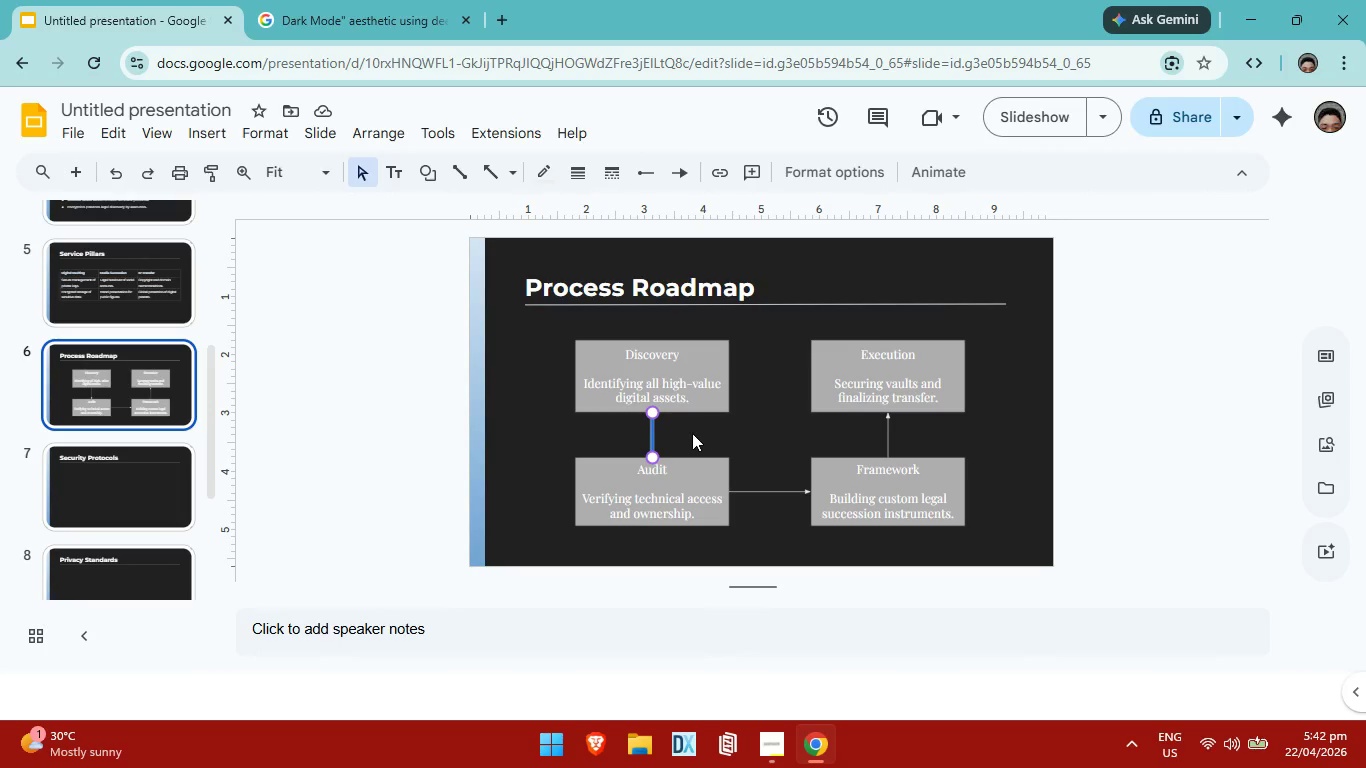 
left_click([692, 433])
 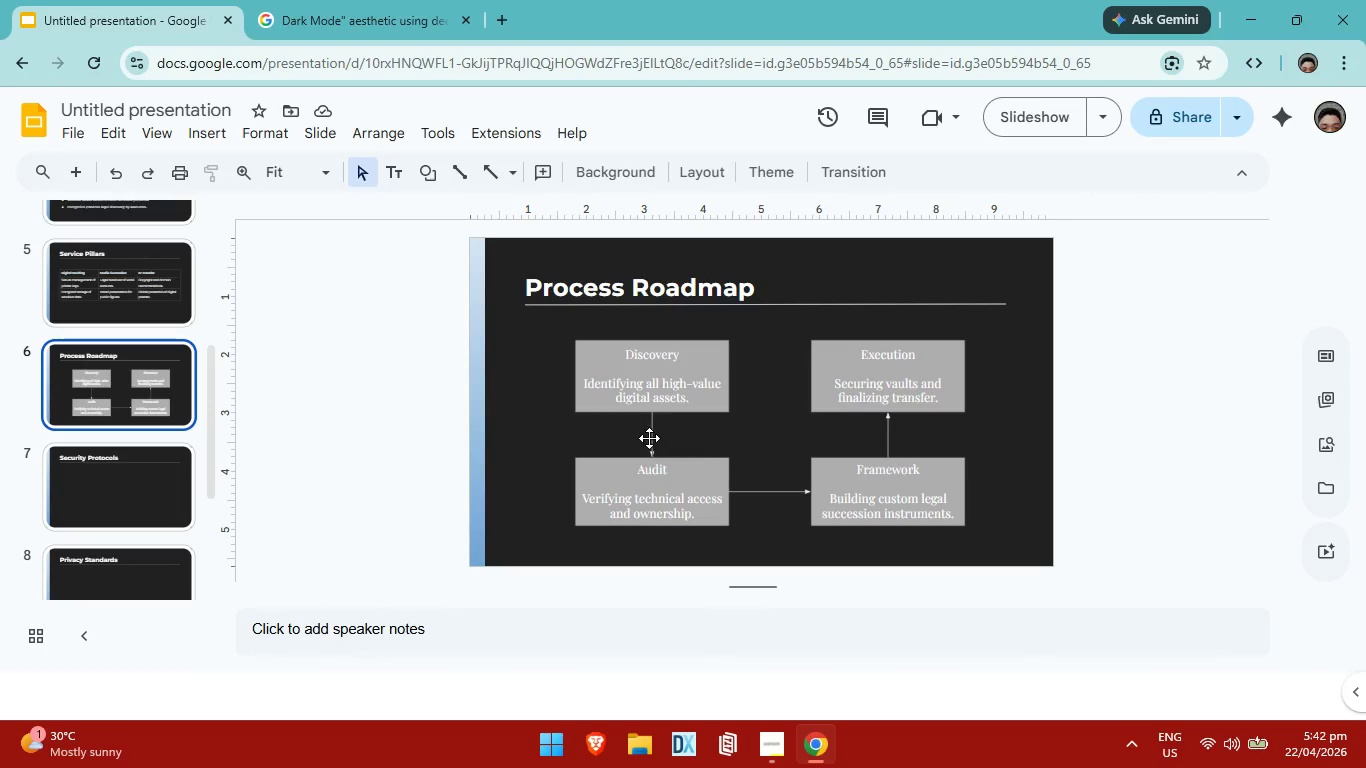 
left_click([648, 438])
 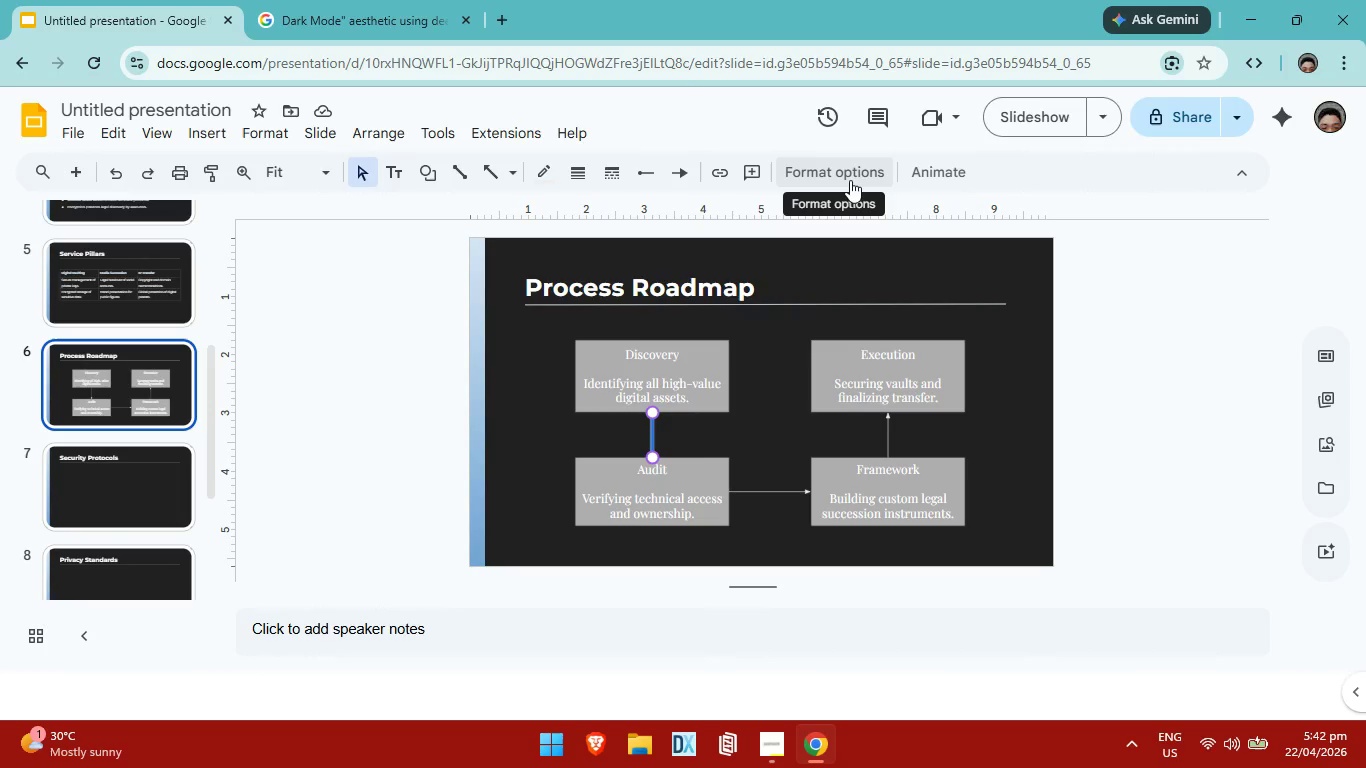 
left_click([855, 179])
 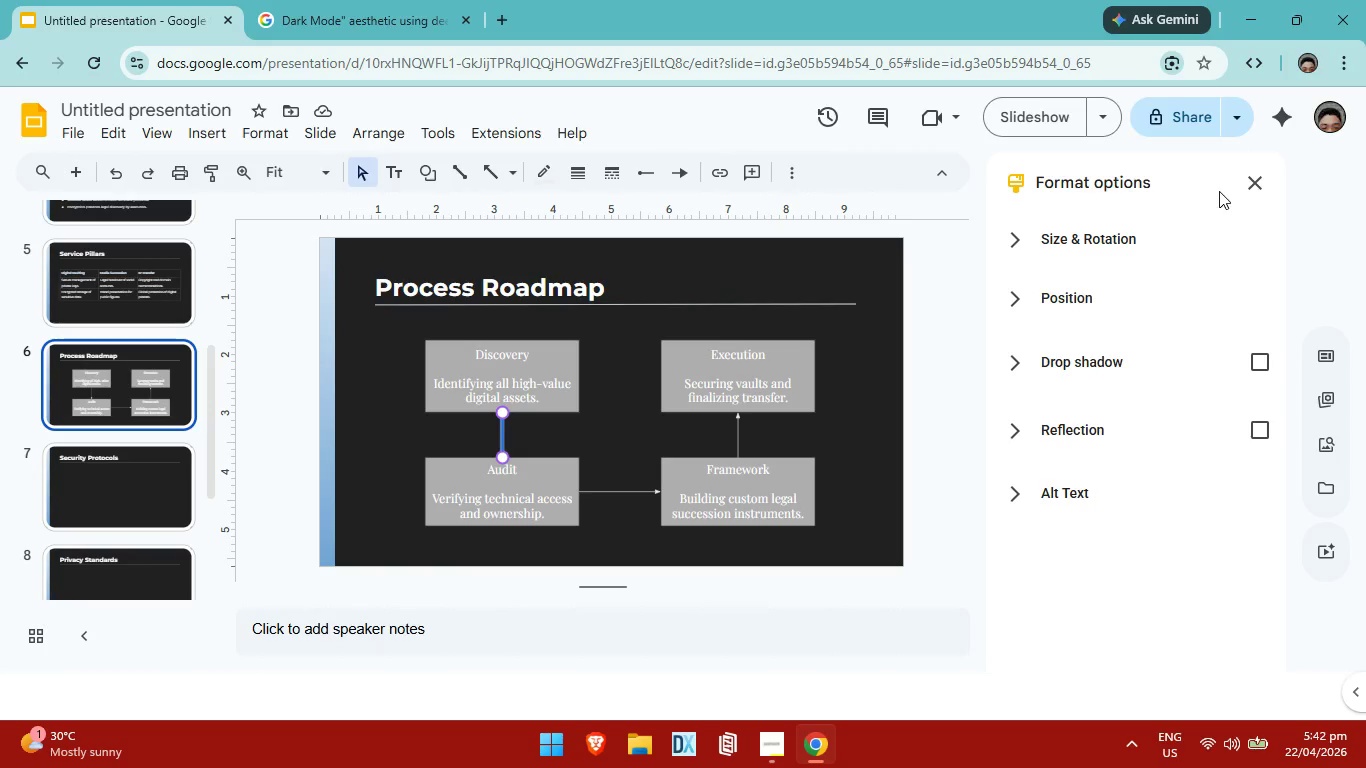 
left_click([1247, 187])
 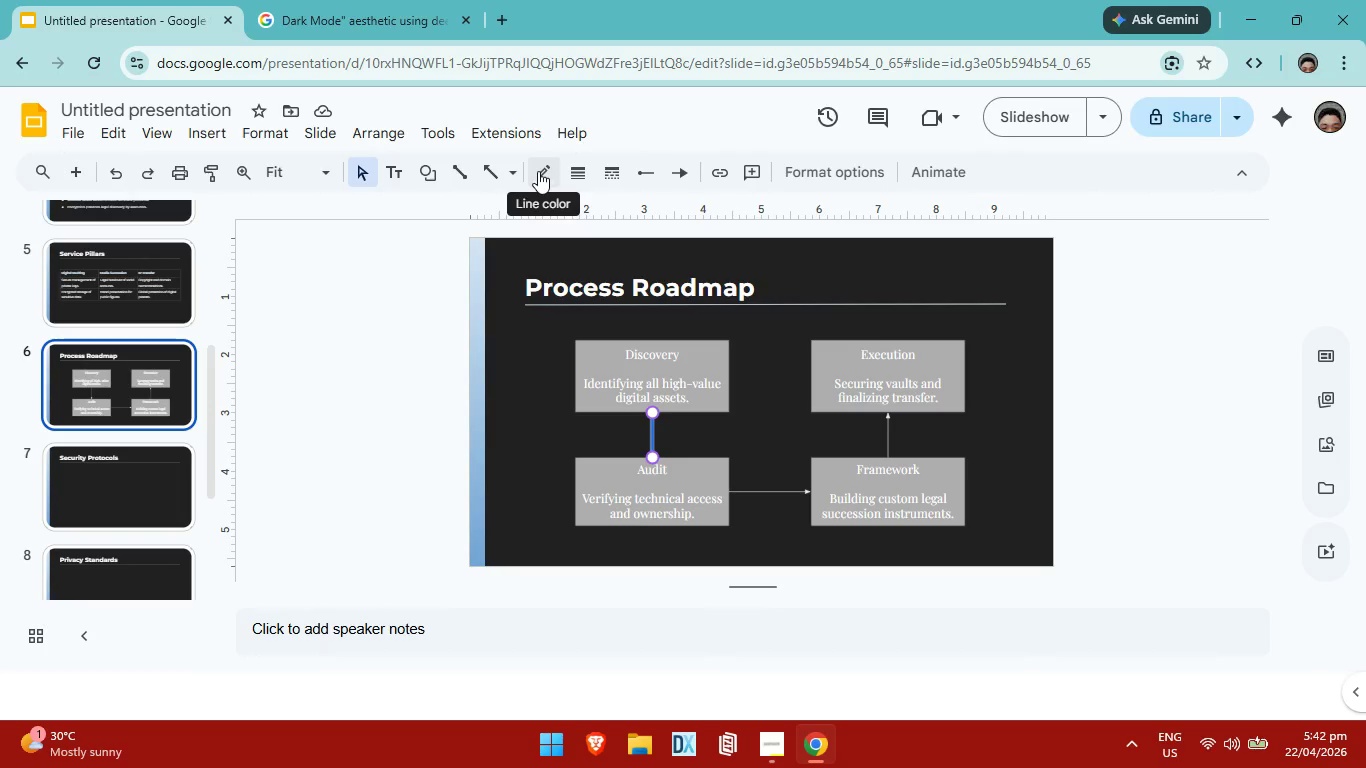 
left_click([538, 171])
 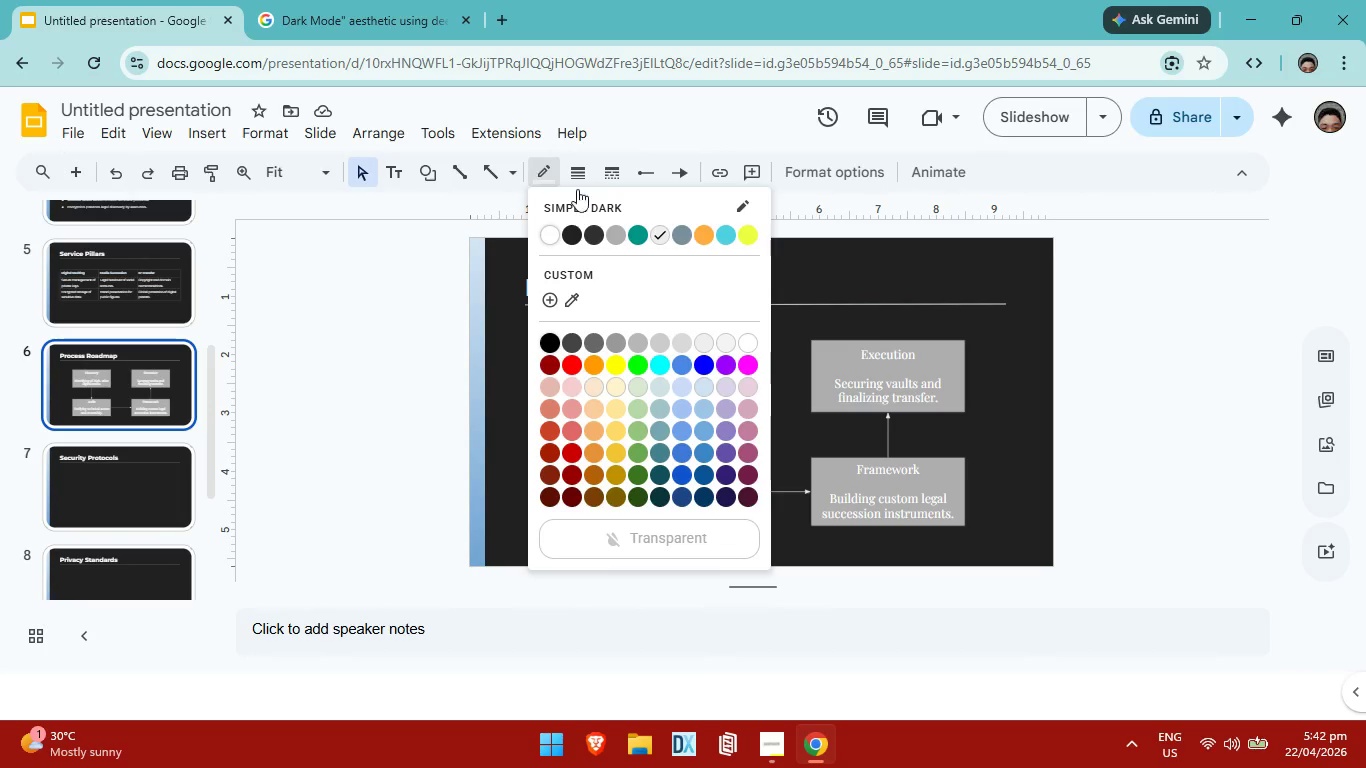 
left_click([919, 272])
 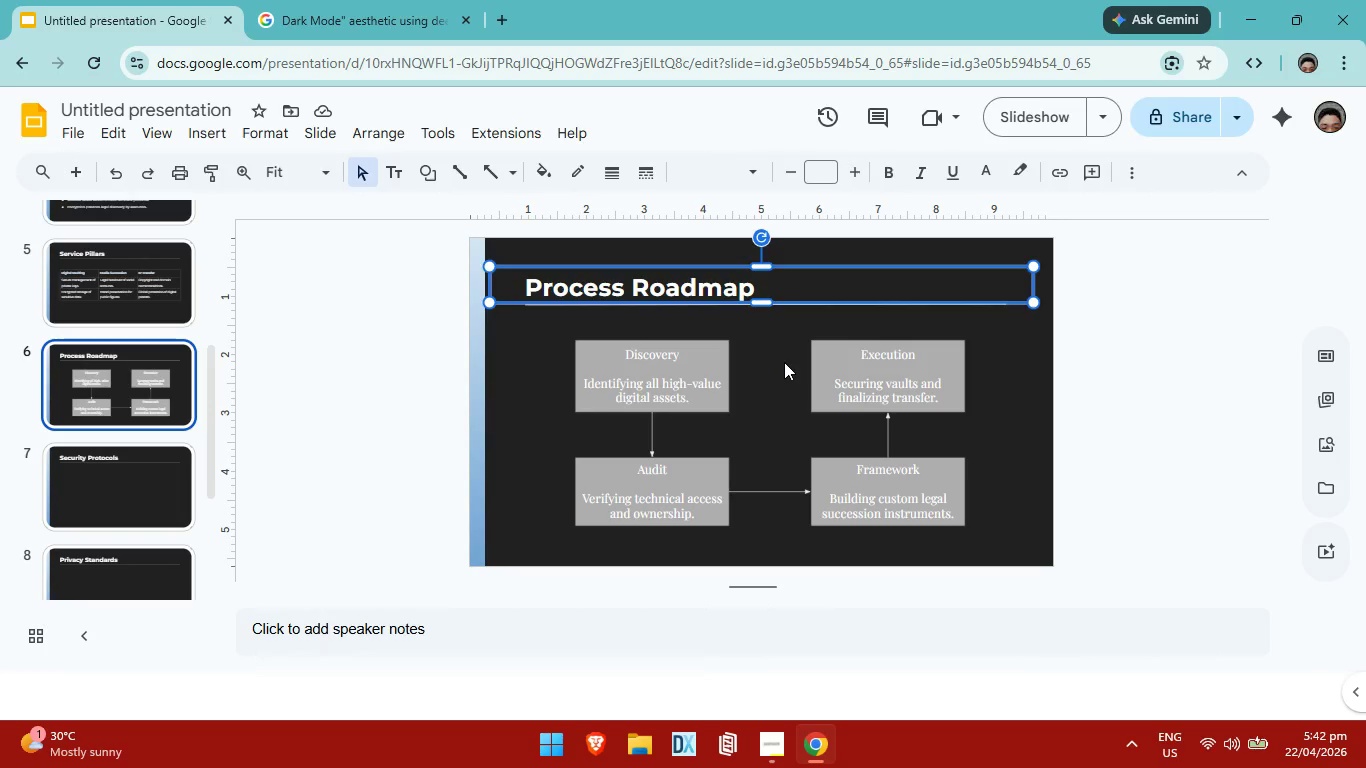 
left_click([784, 362])
 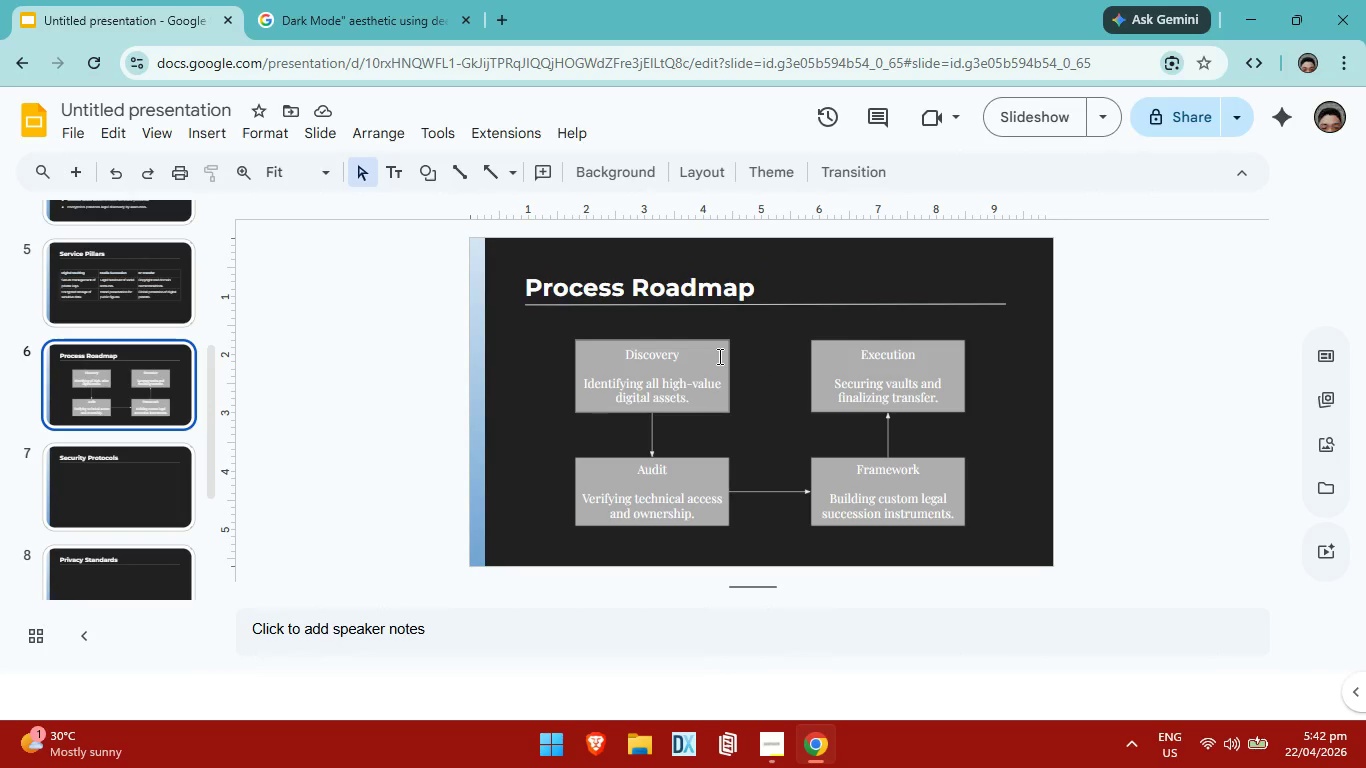 
left_click([718, 356])
 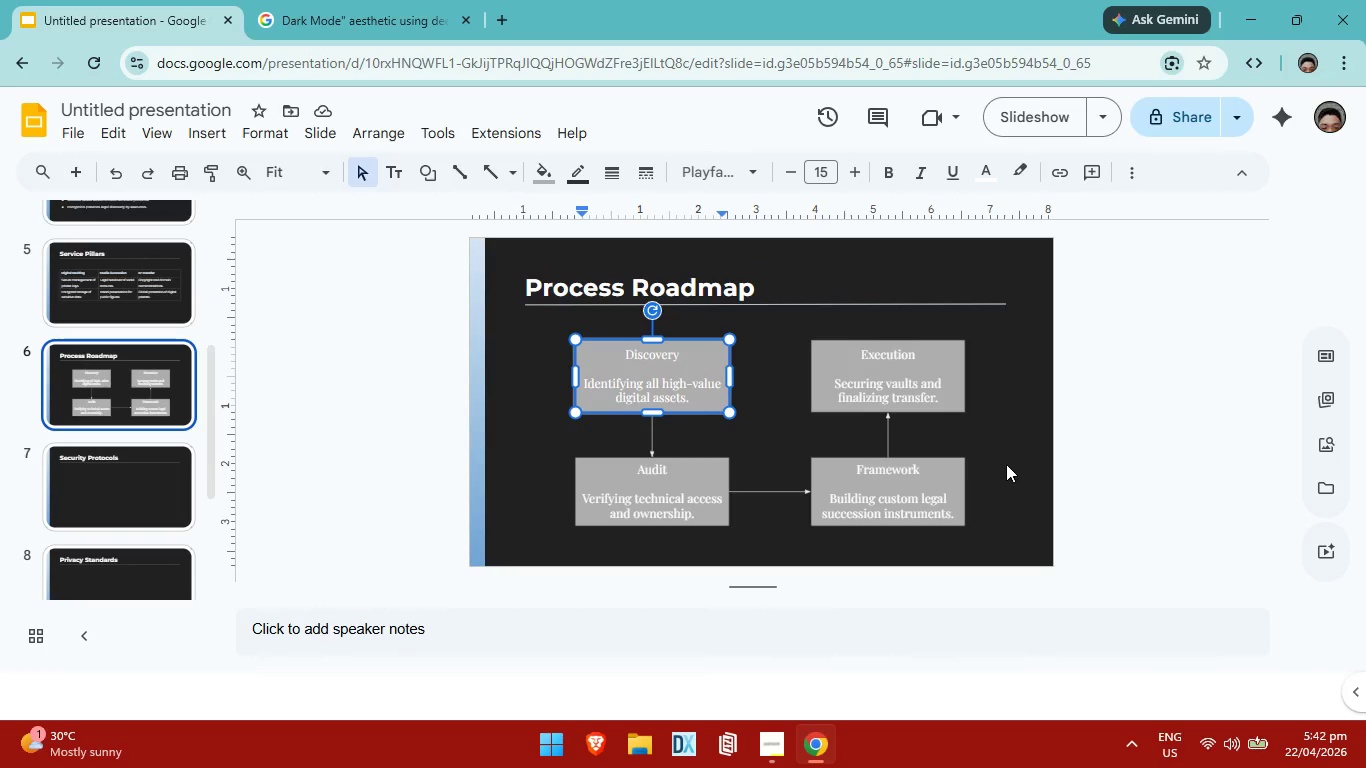 
left_click([1006, 464])
 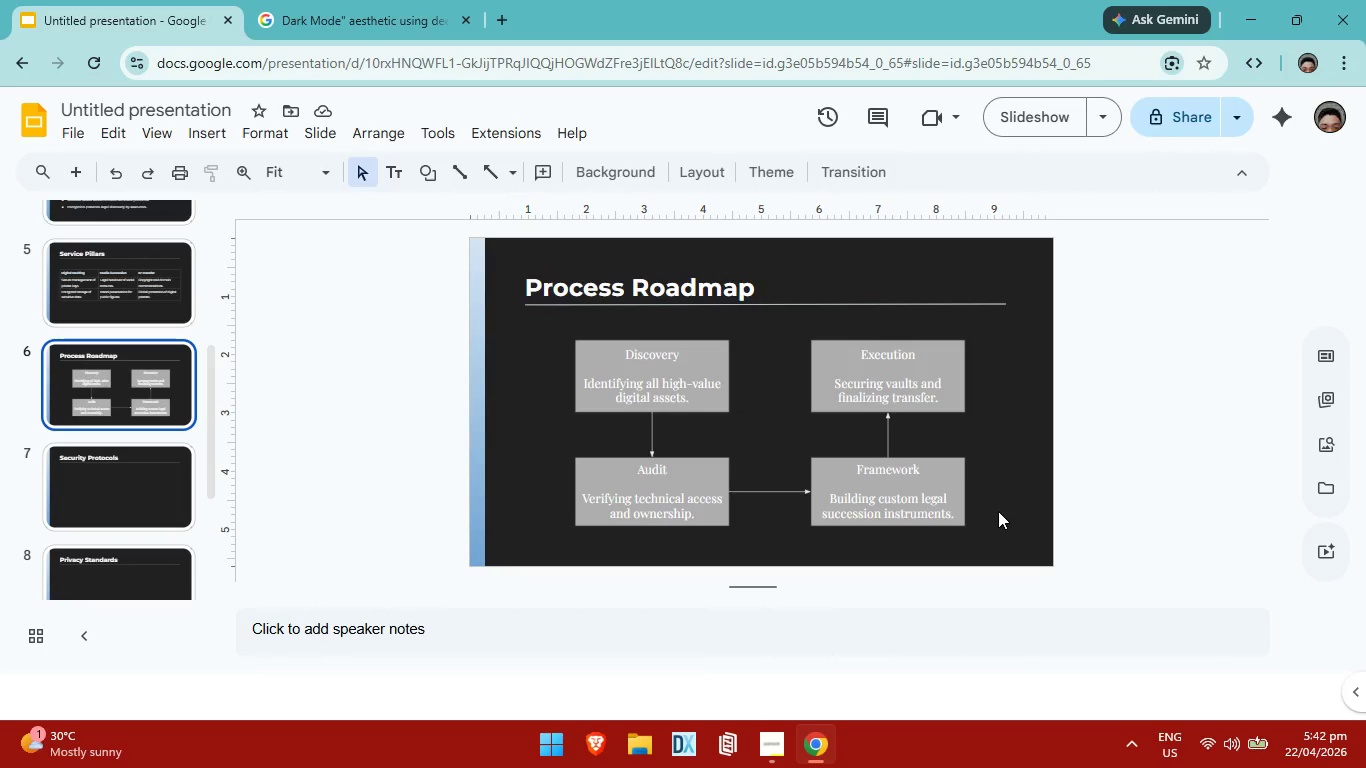 
left_click_drag(start_coordinate=[998, 511], to_coordinate=[599, 360])
 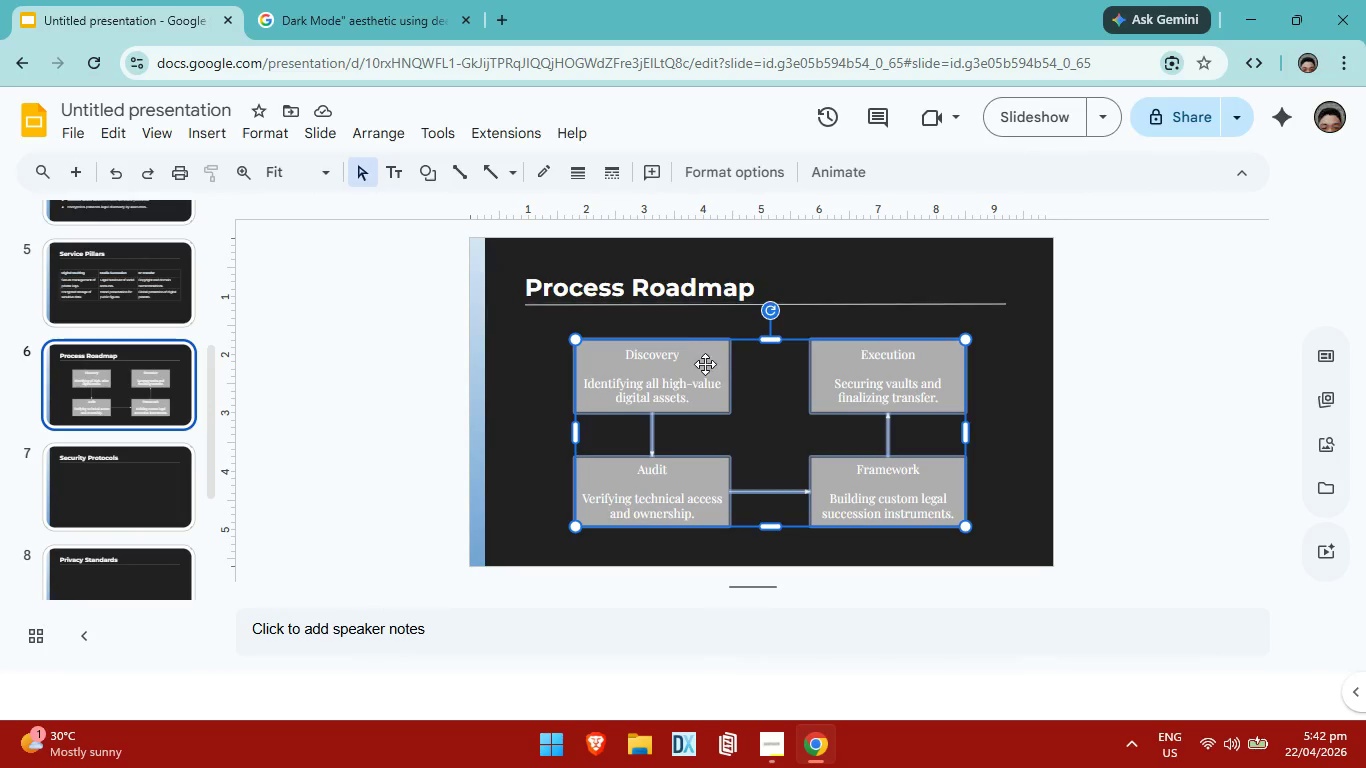 
right_click([705, 368])
 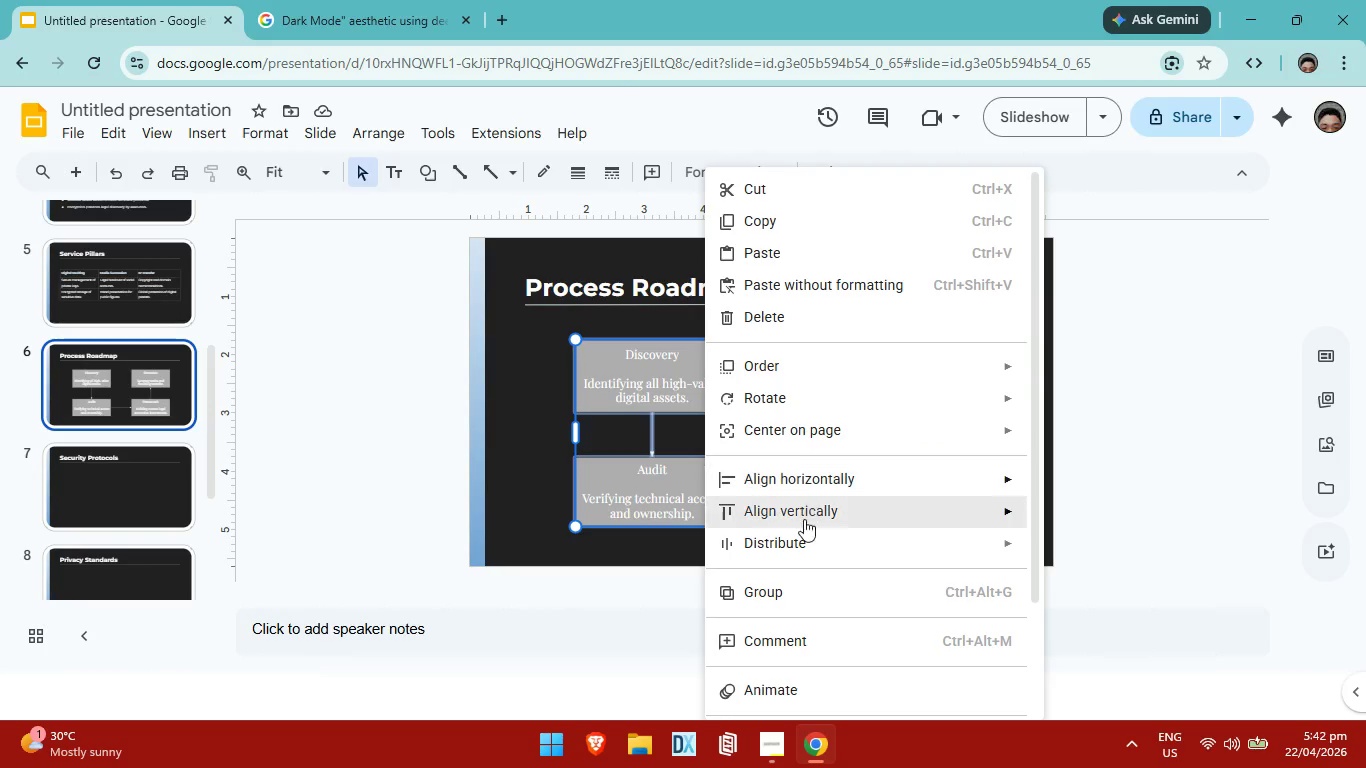 
mouse_move([809, 410])
 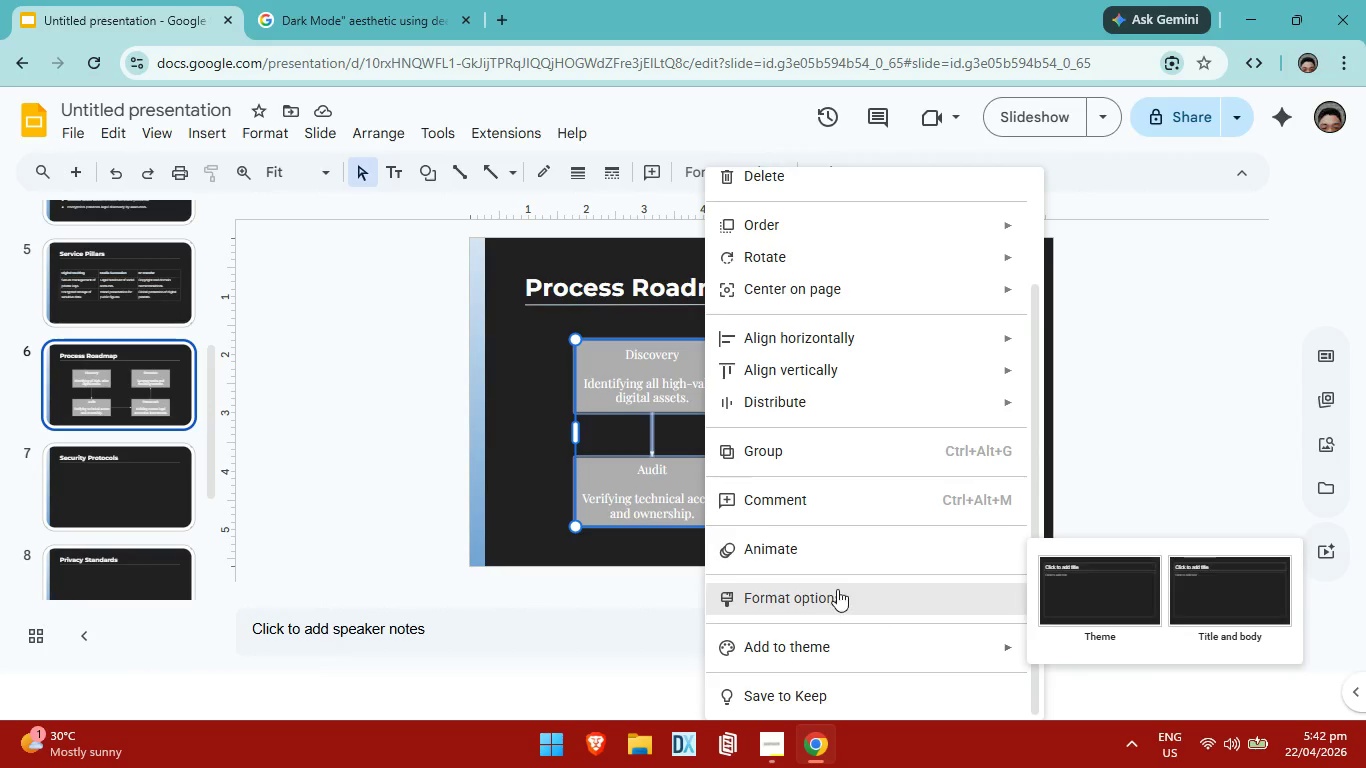 
left_click([837, 583])
 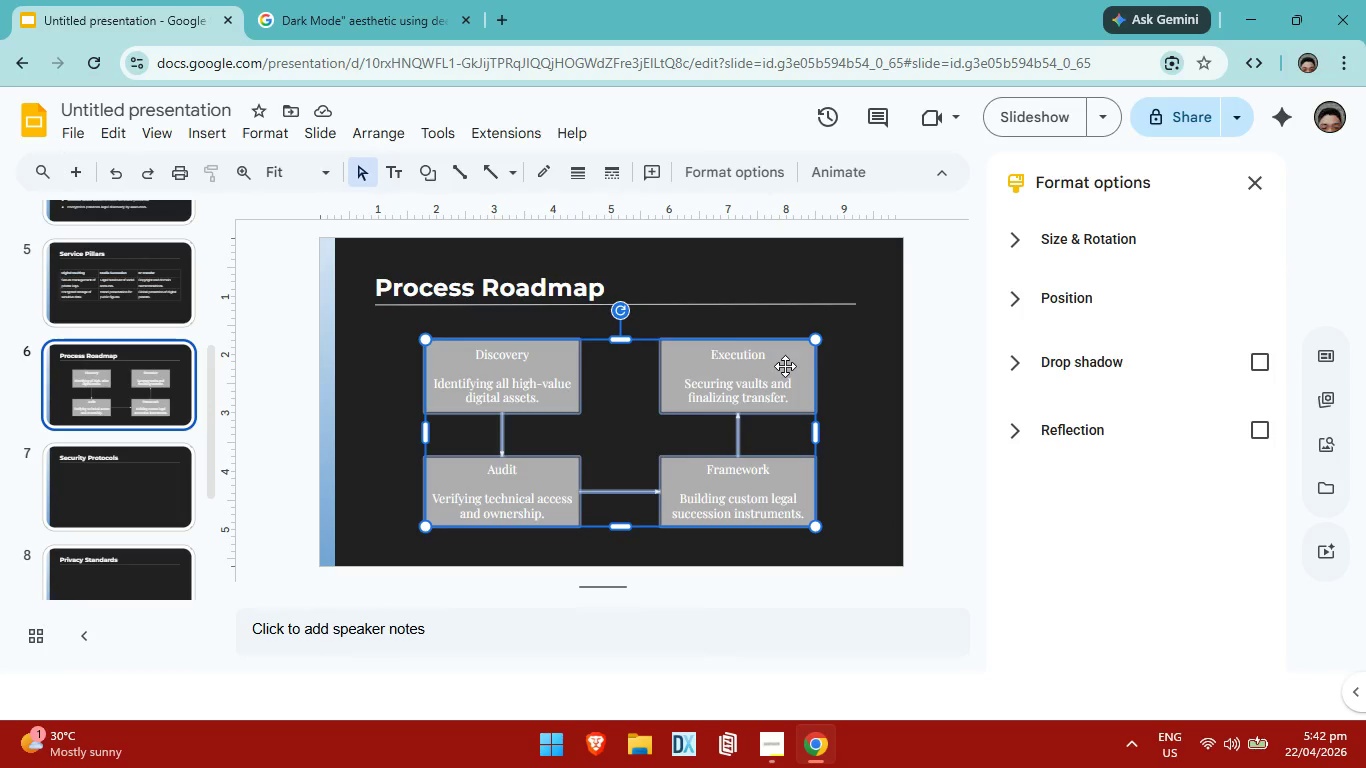 
left_click([779, 361])
 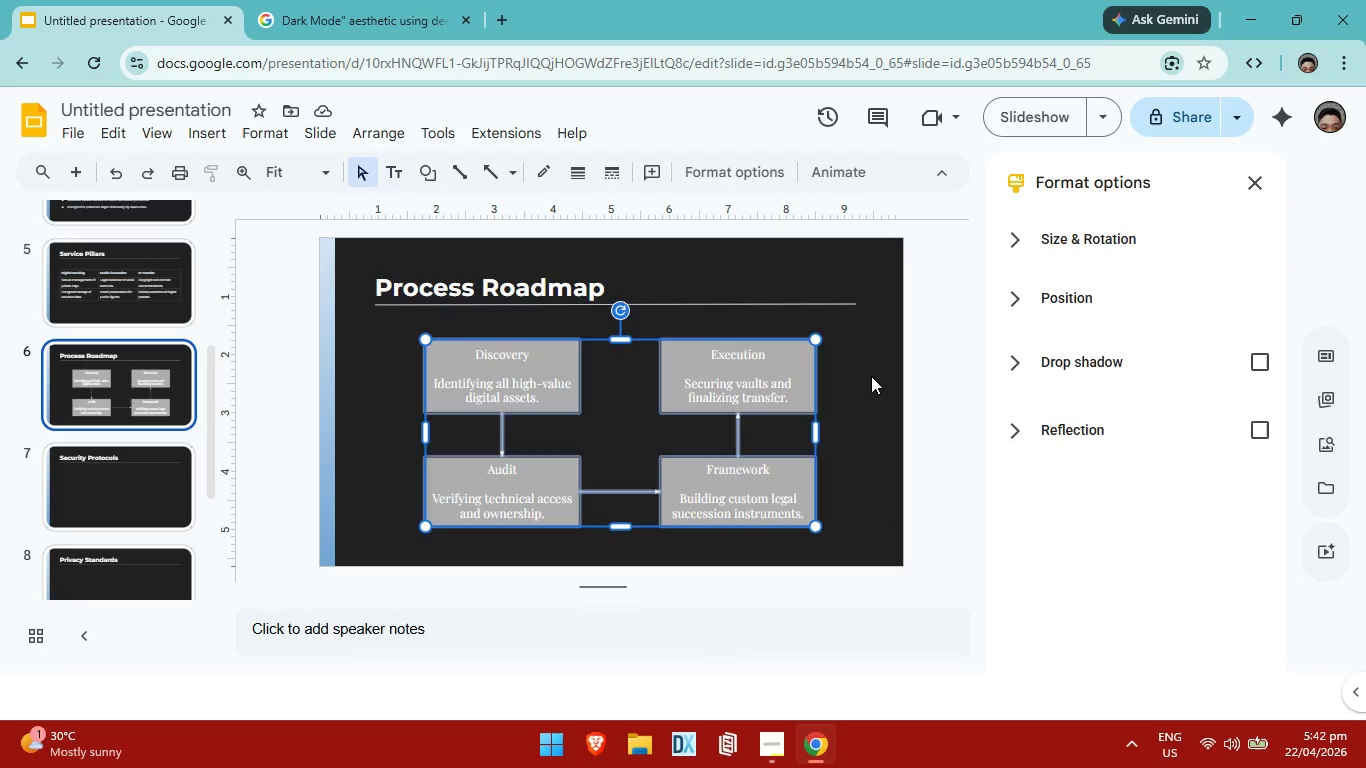 
left_click([871, 376])
 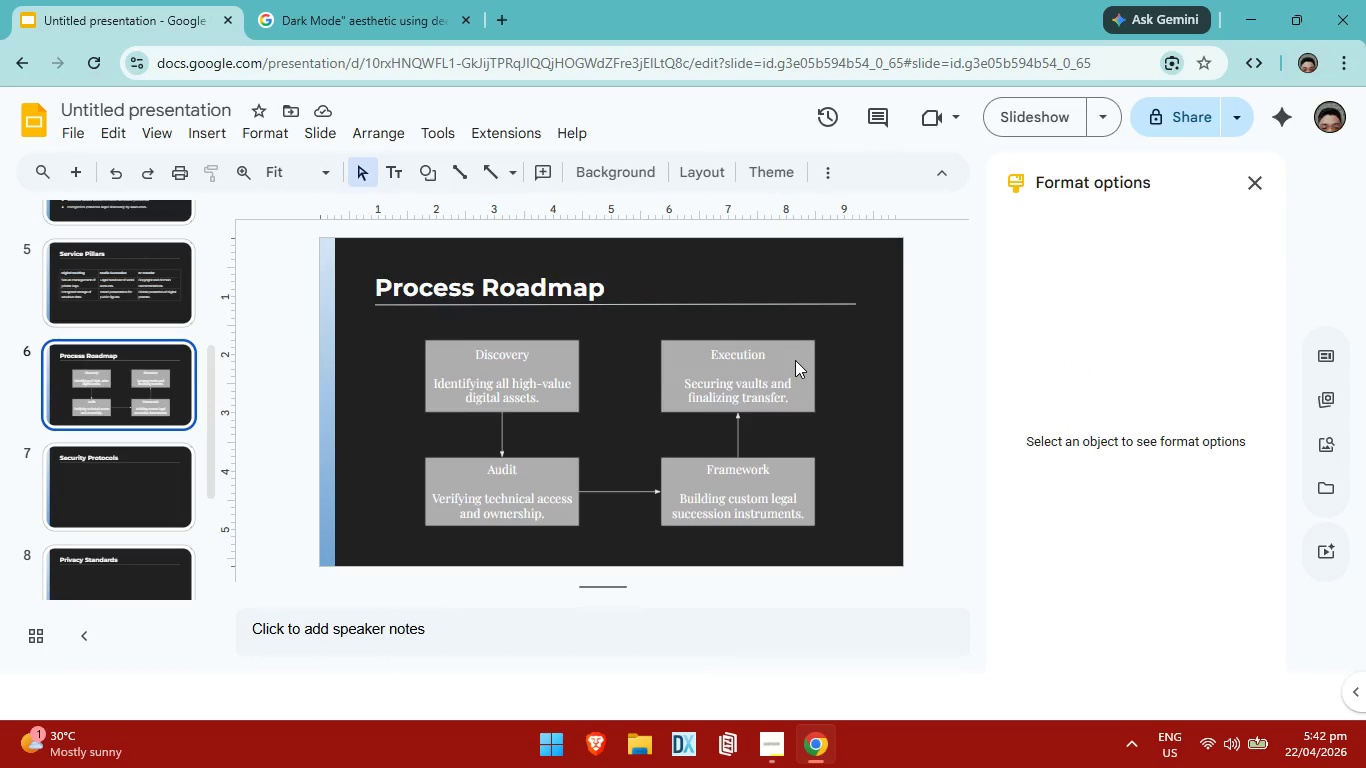 
left_click([795, 360])
 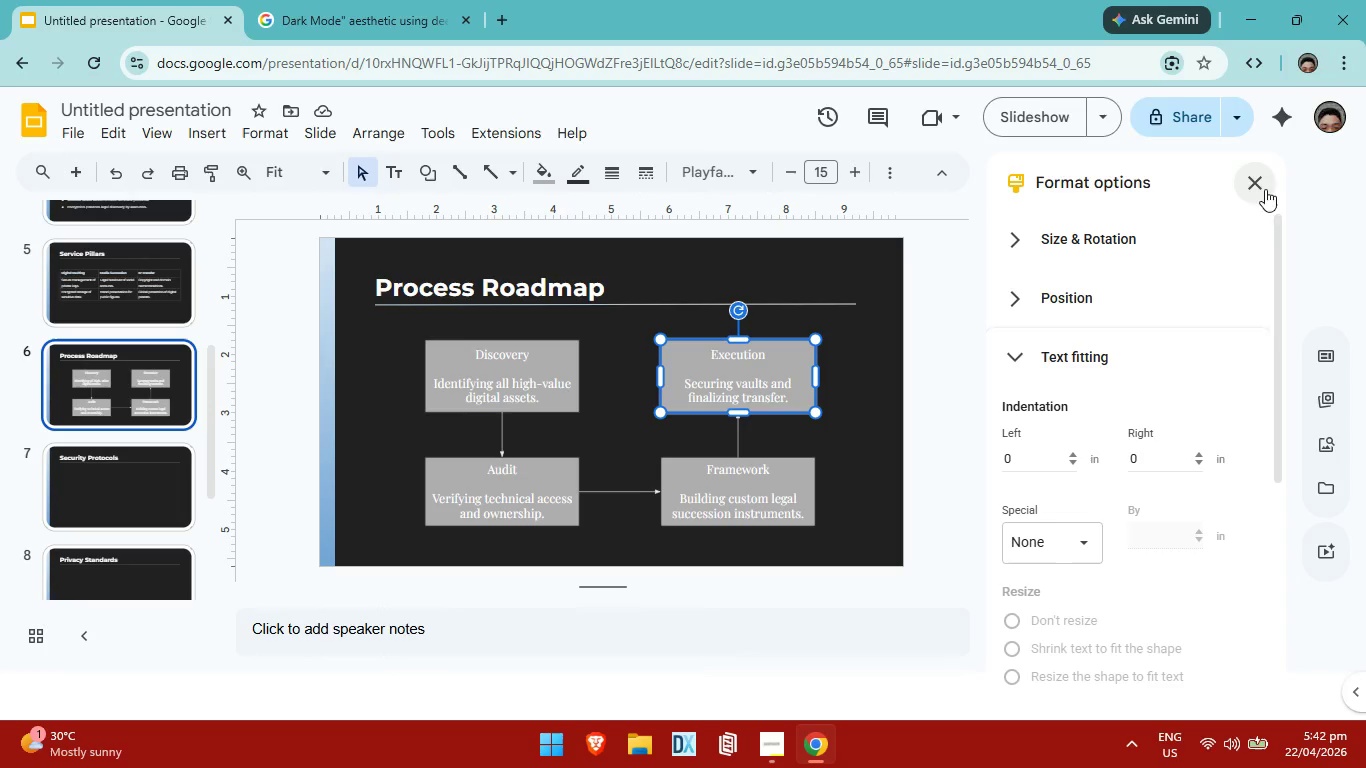 
left_click([1251, 187])
 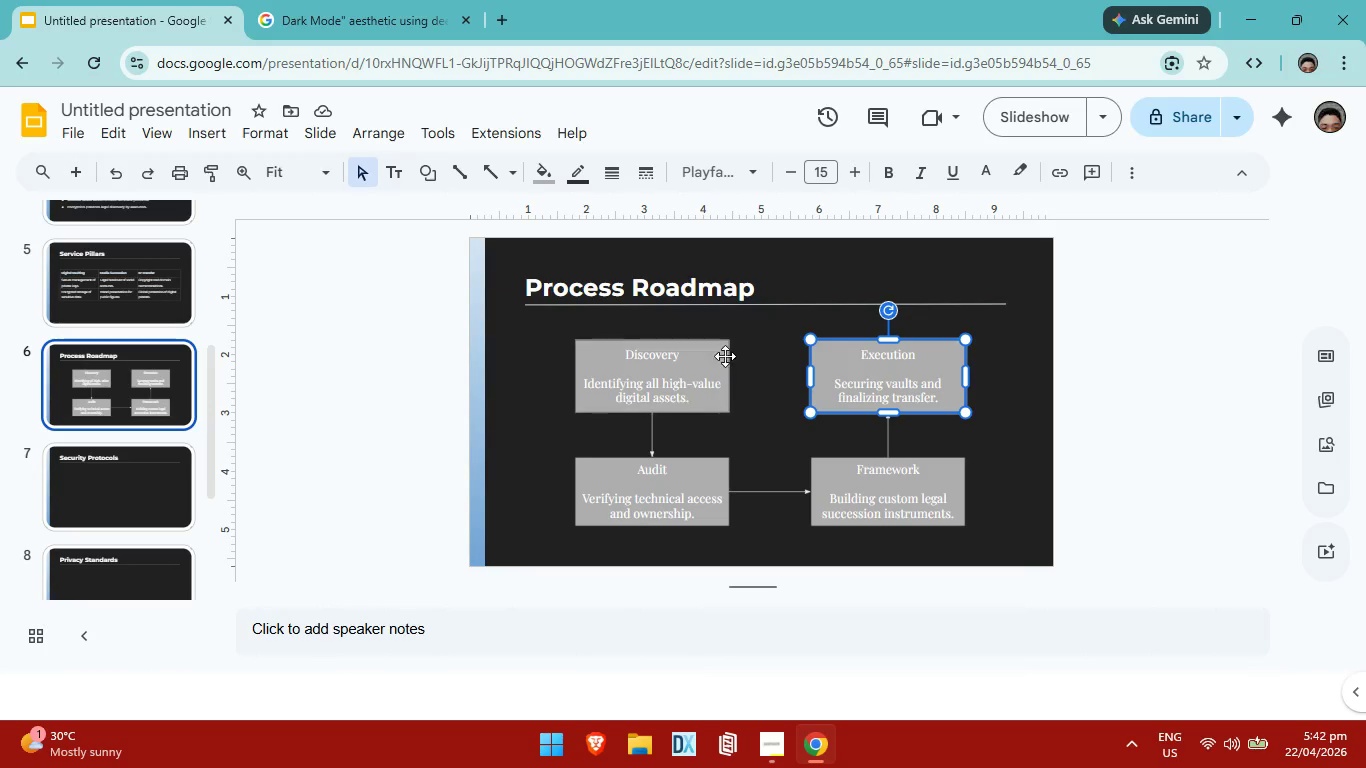 
left_click([718, 353])
 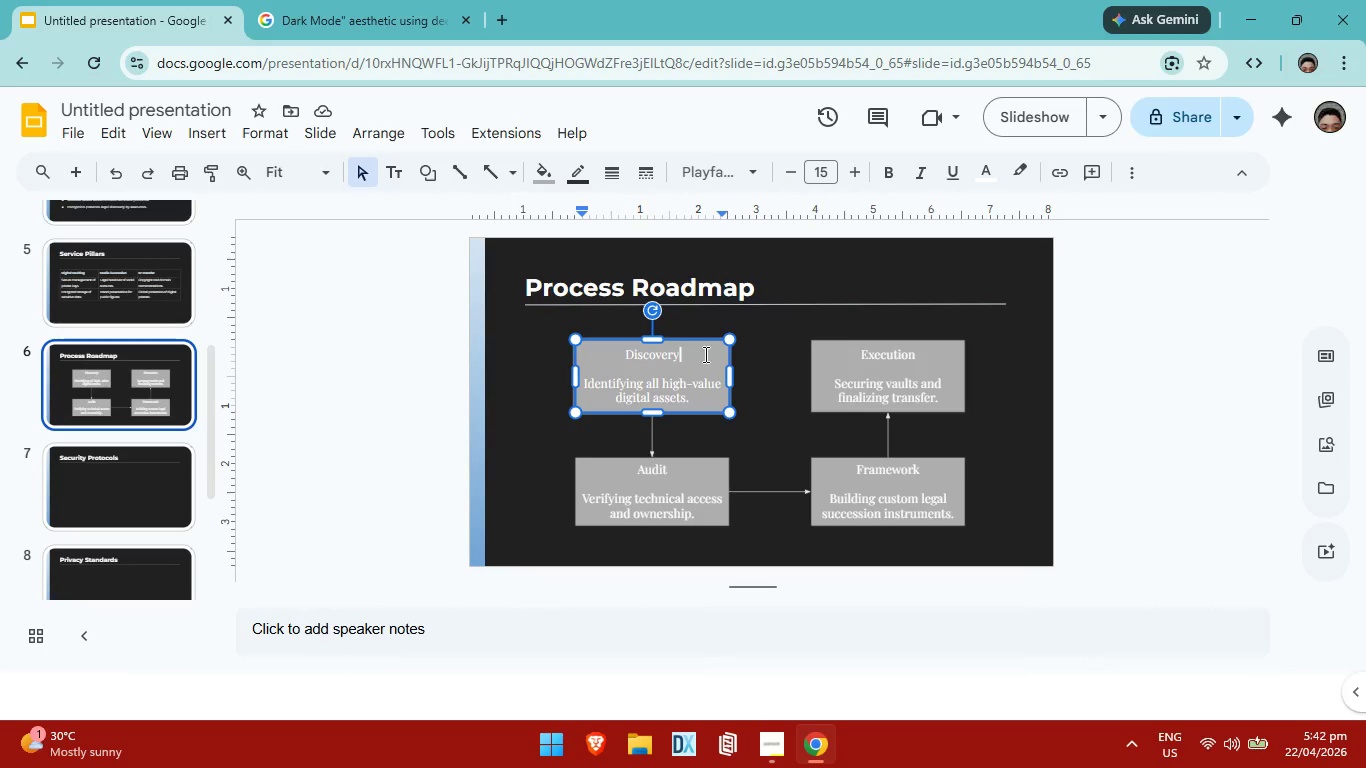 
right_click([704, 354])
 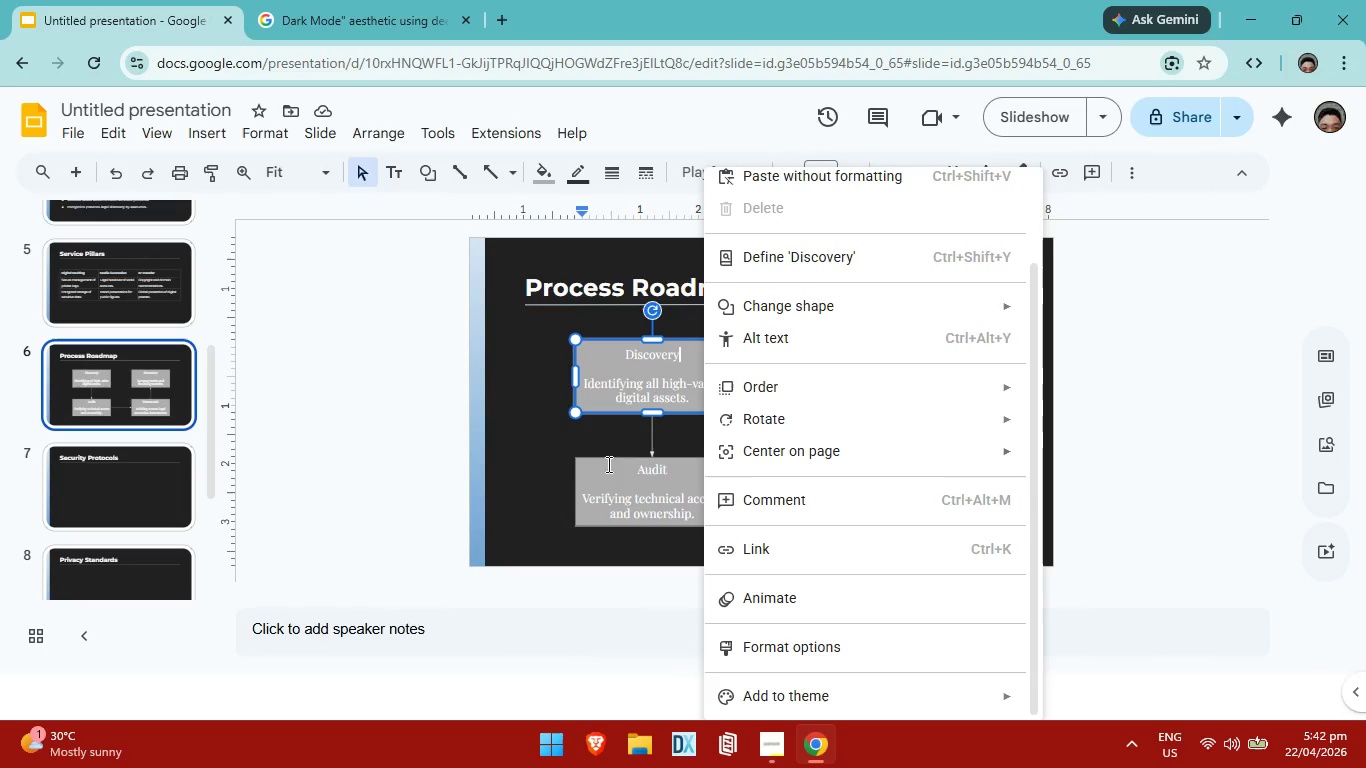 
left_click([530, 456])
 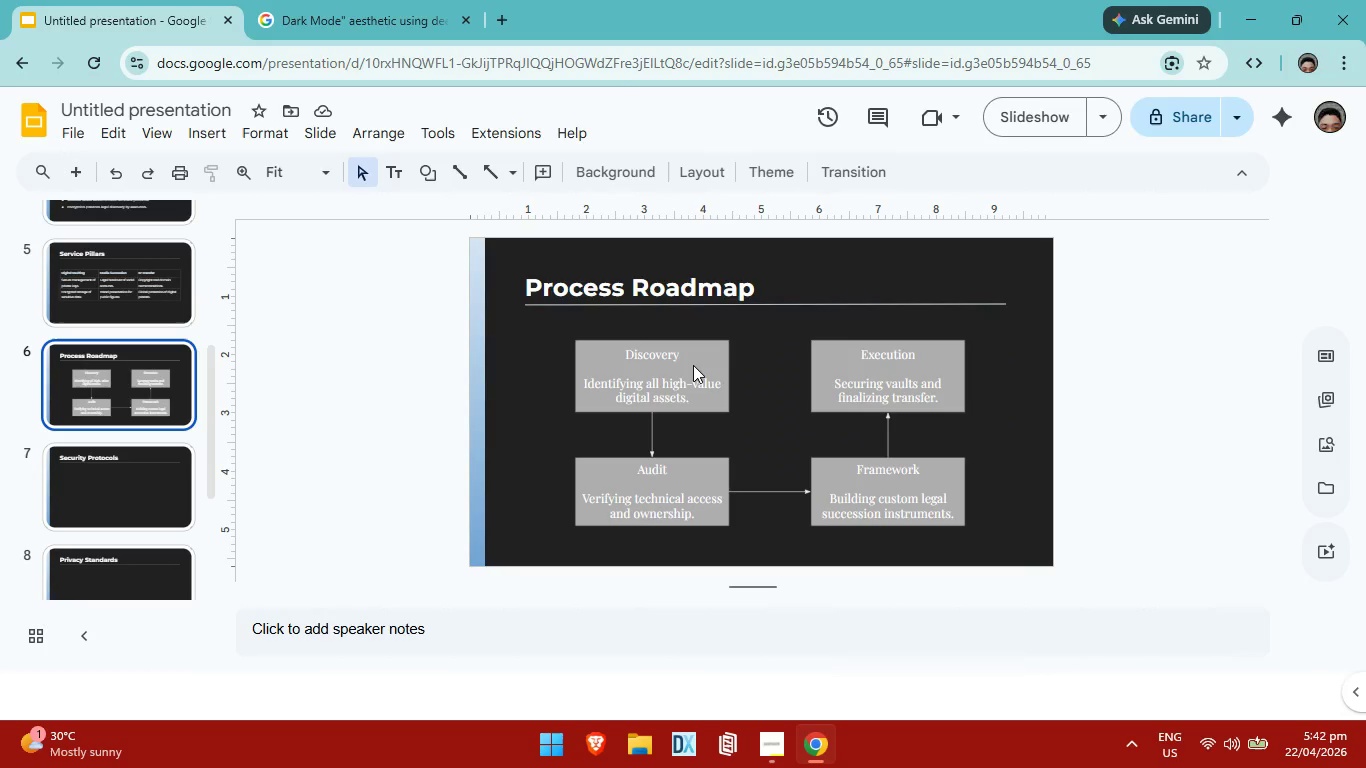 
left_click([693, 365])
 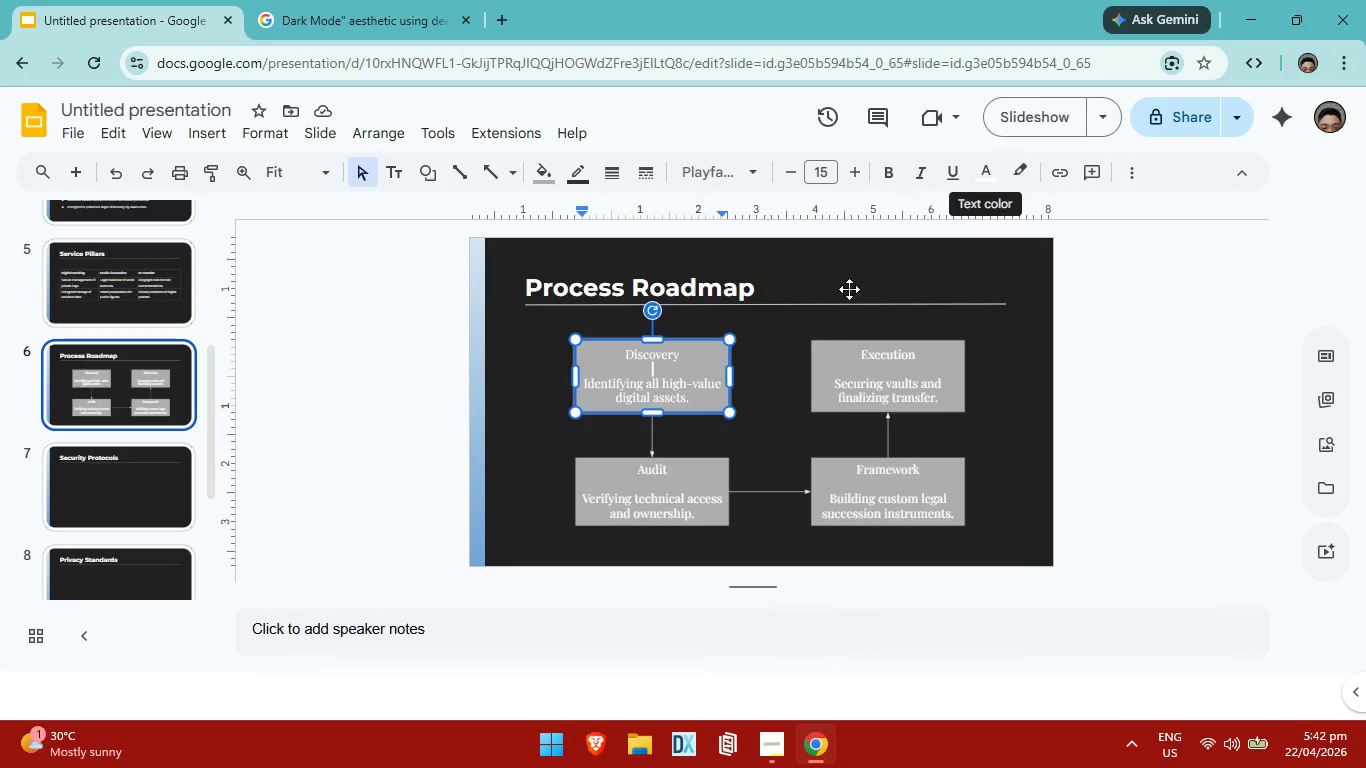 
left_click([792, 356])
 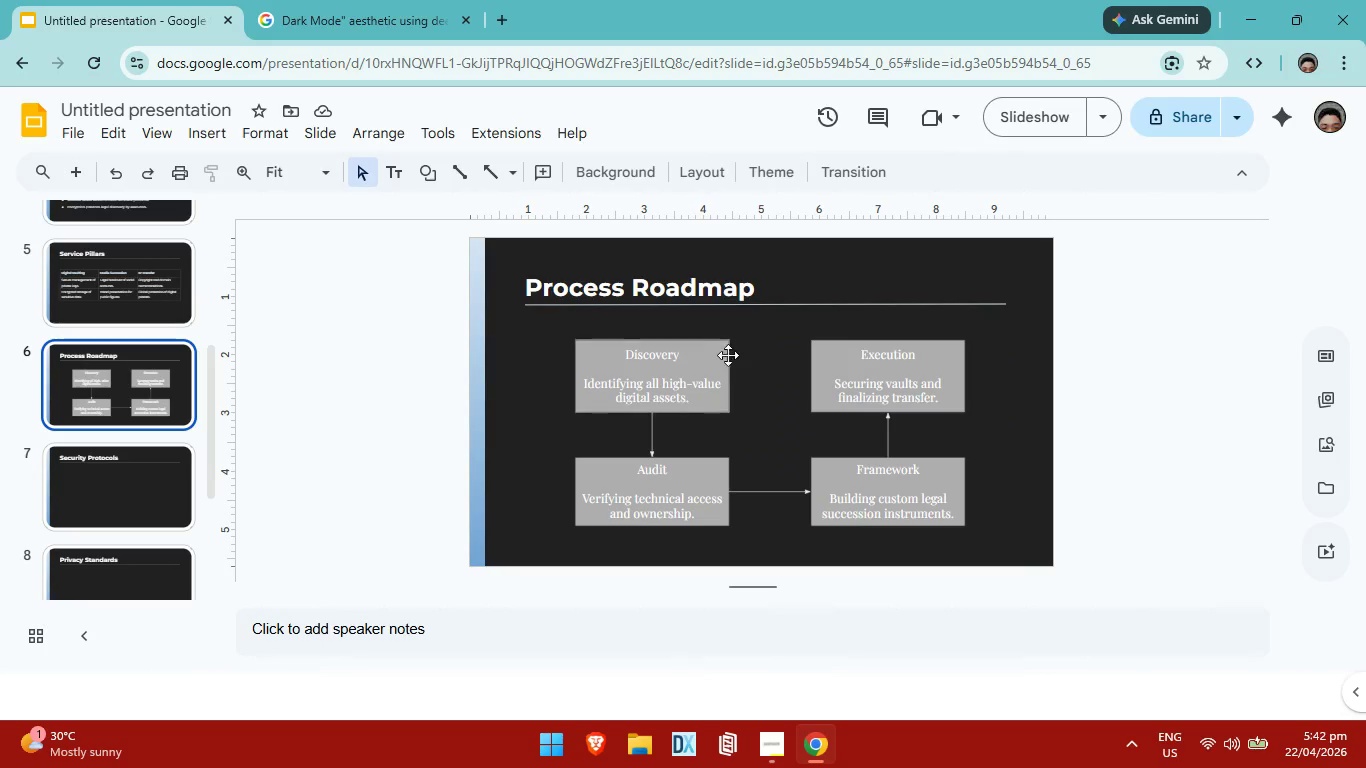 
left_click([724, 353])
 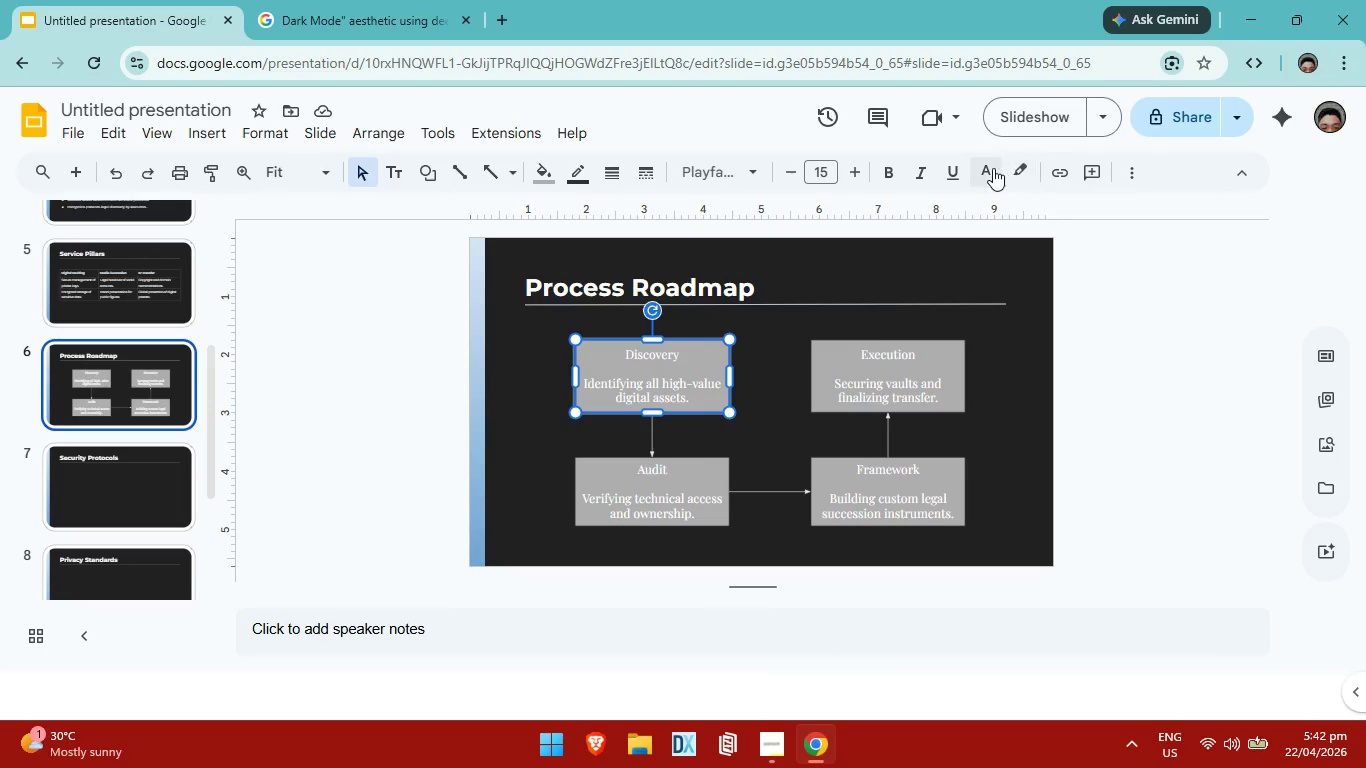 
left_click([989, 168])
 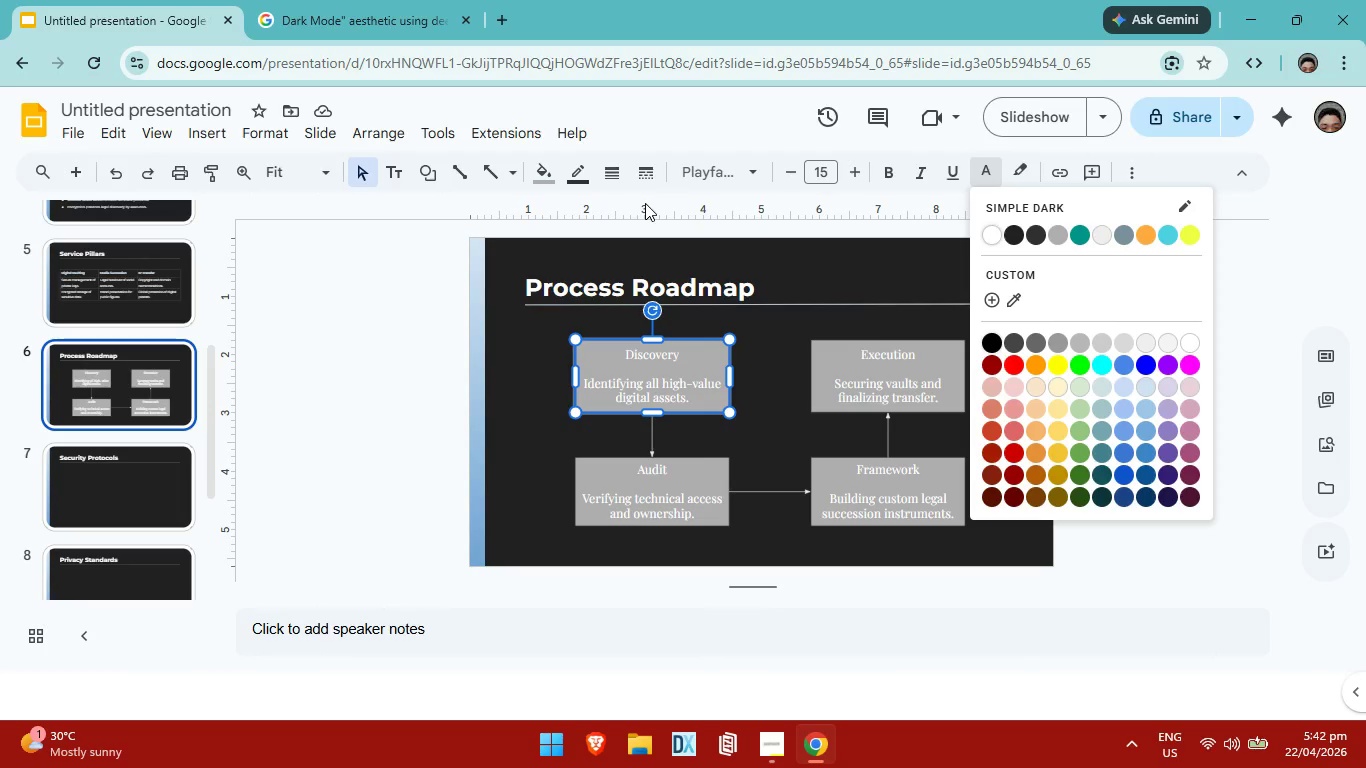 
left_click([590, 173])
 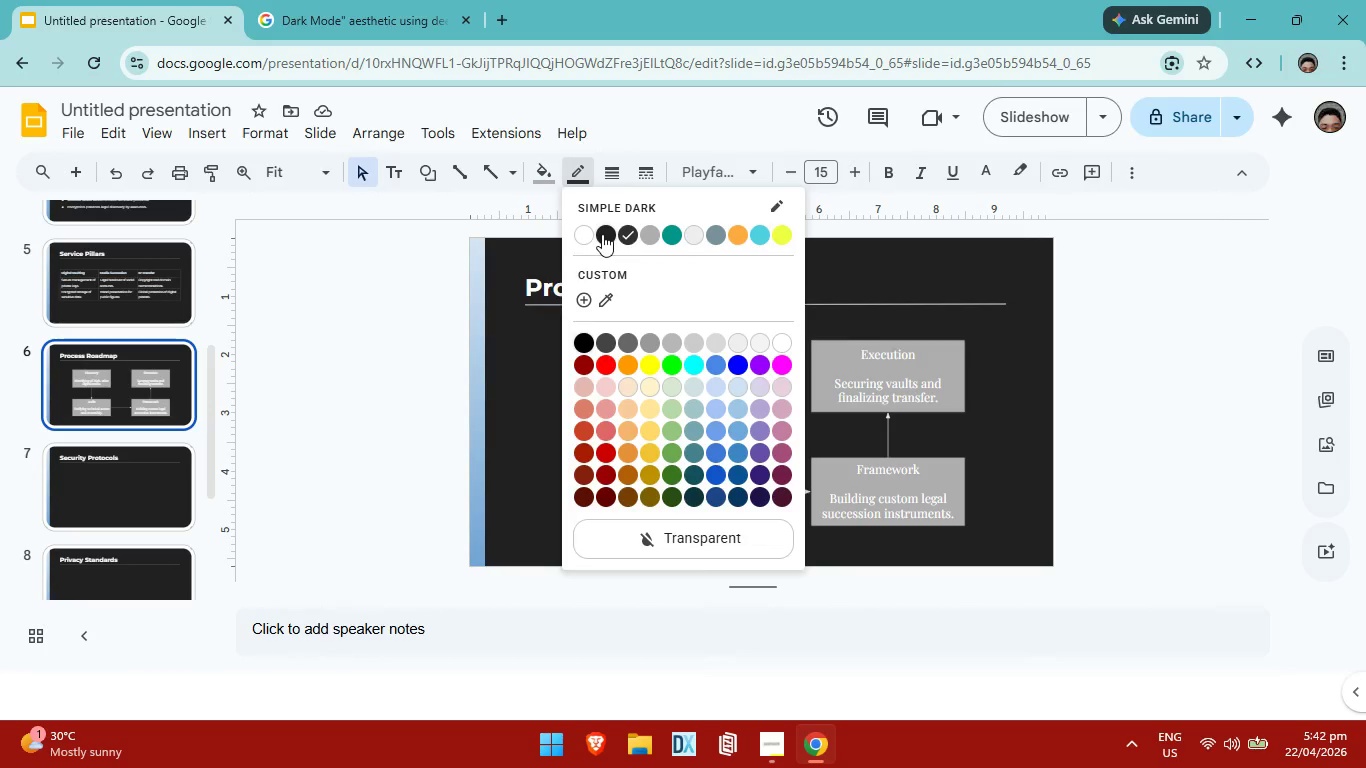 
left_click([602, 234])
 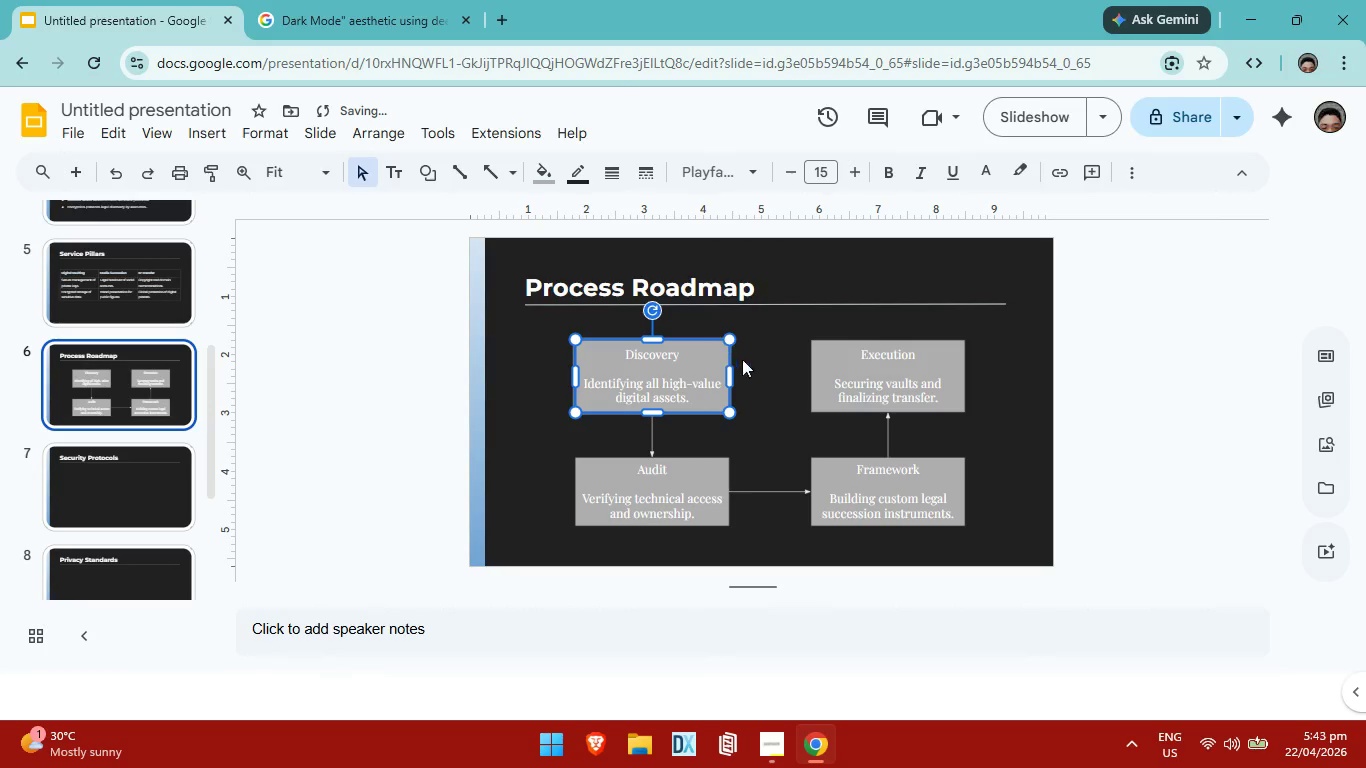 
left_click([772, 366])
 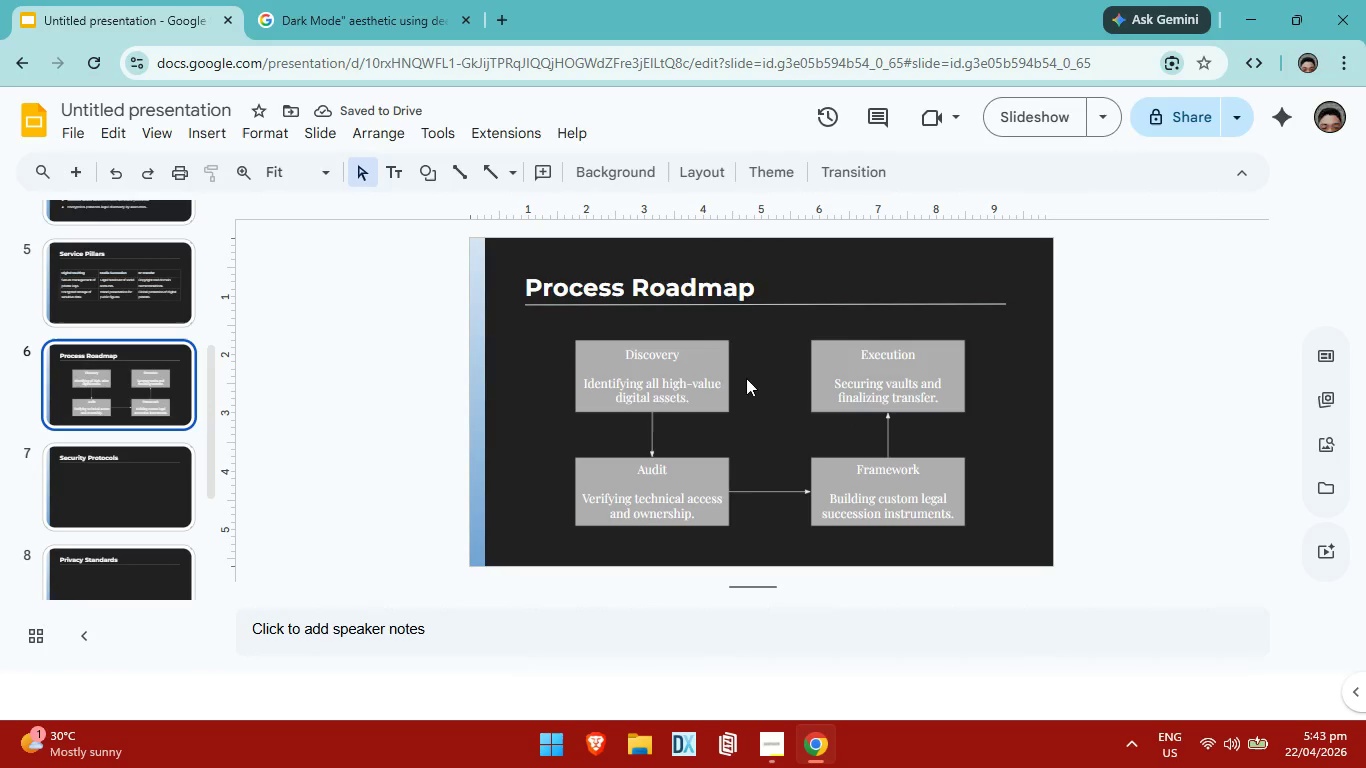 
left_click([720, 375])
 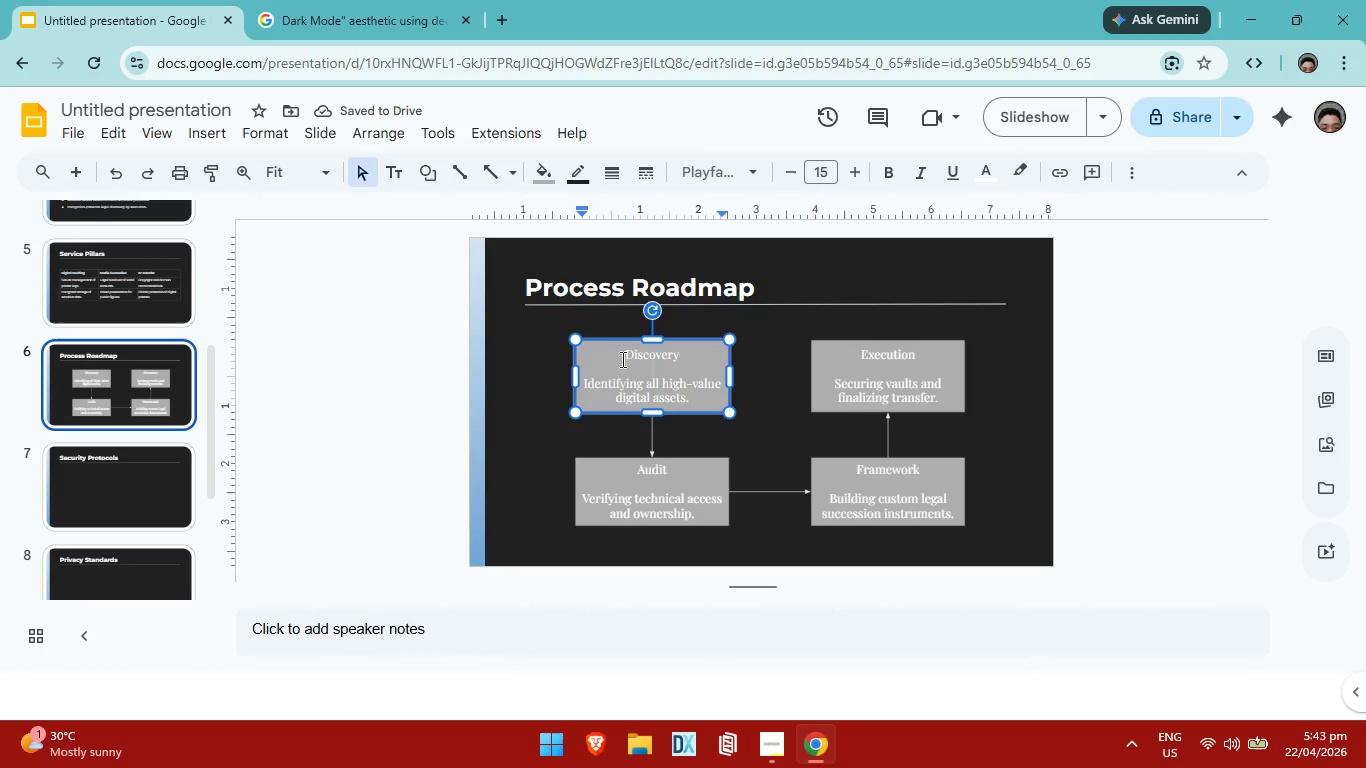 
left_click_drag(start_coordinate=[621, 359], to_coordinate=[1037, 518])
 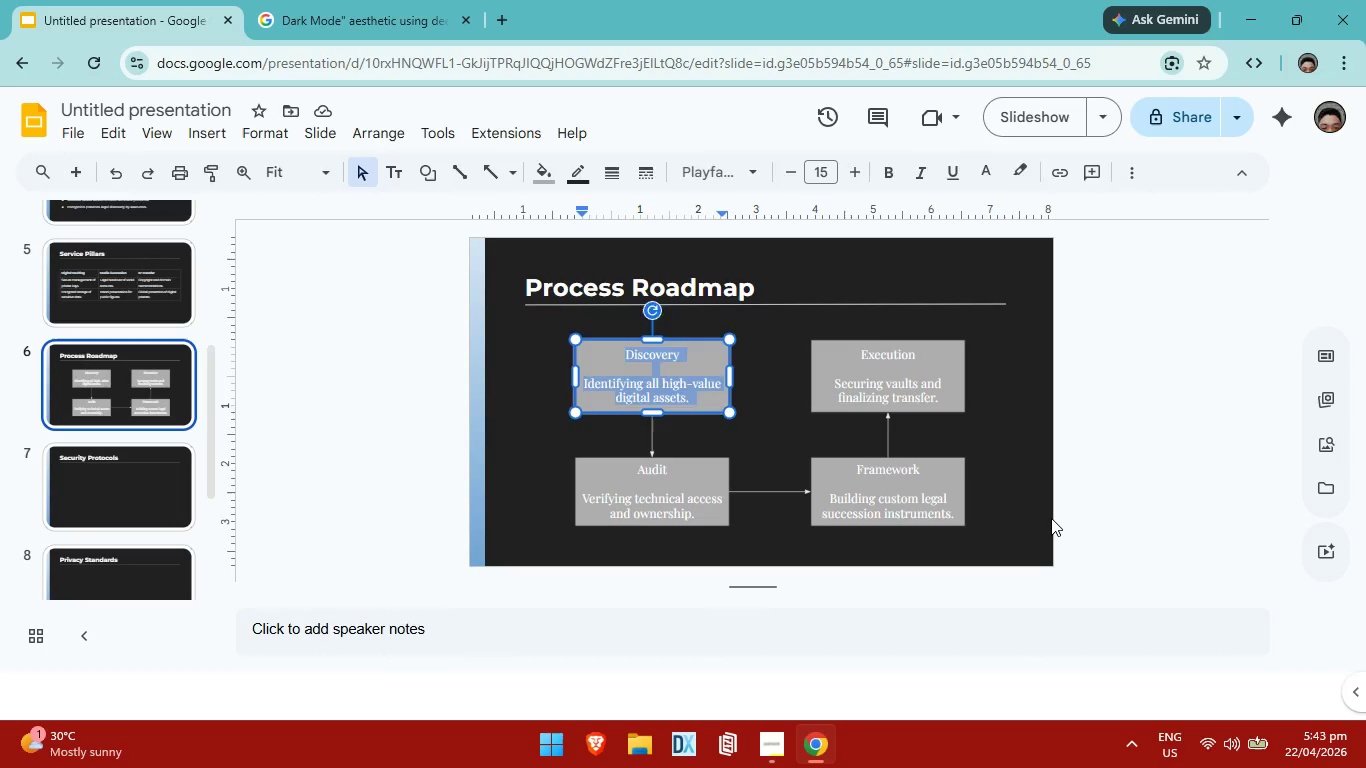 
left_click([1051, 518])
 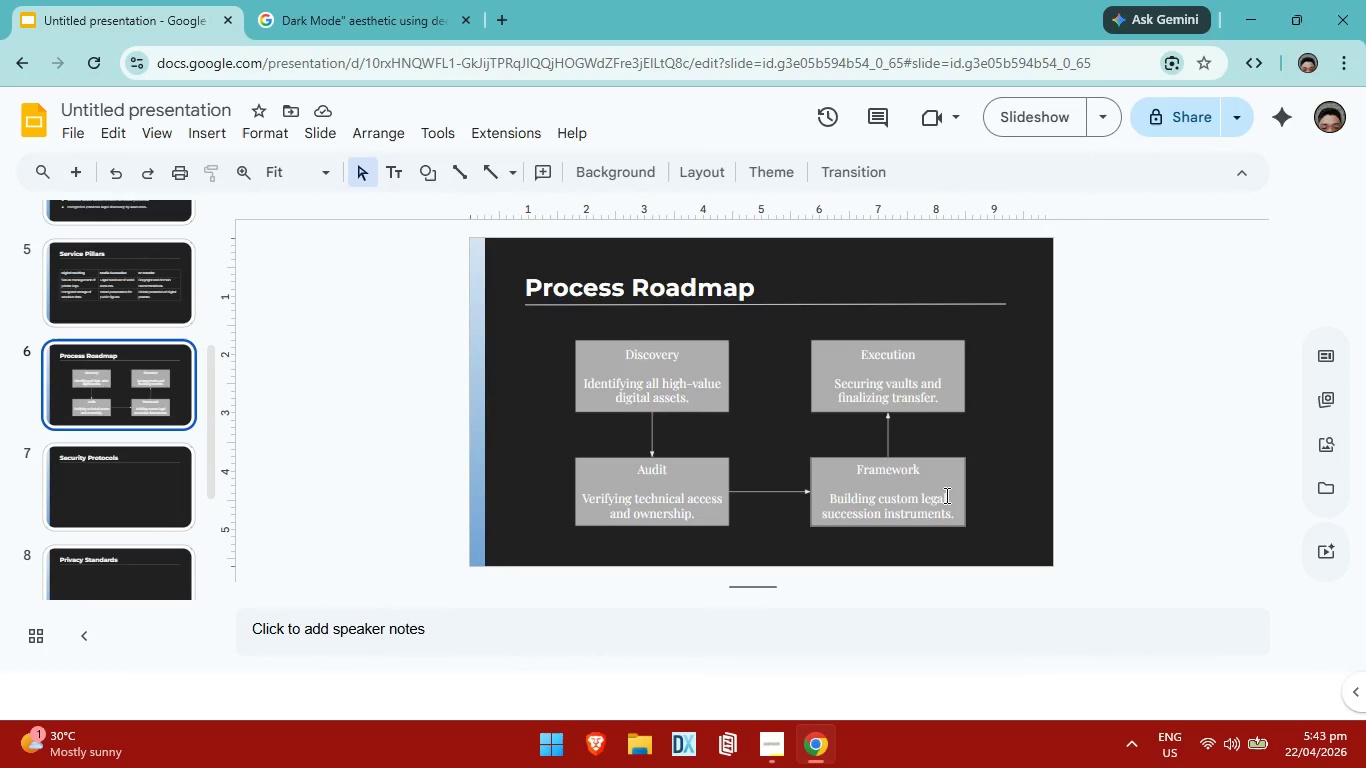 
key(Control+A)
 